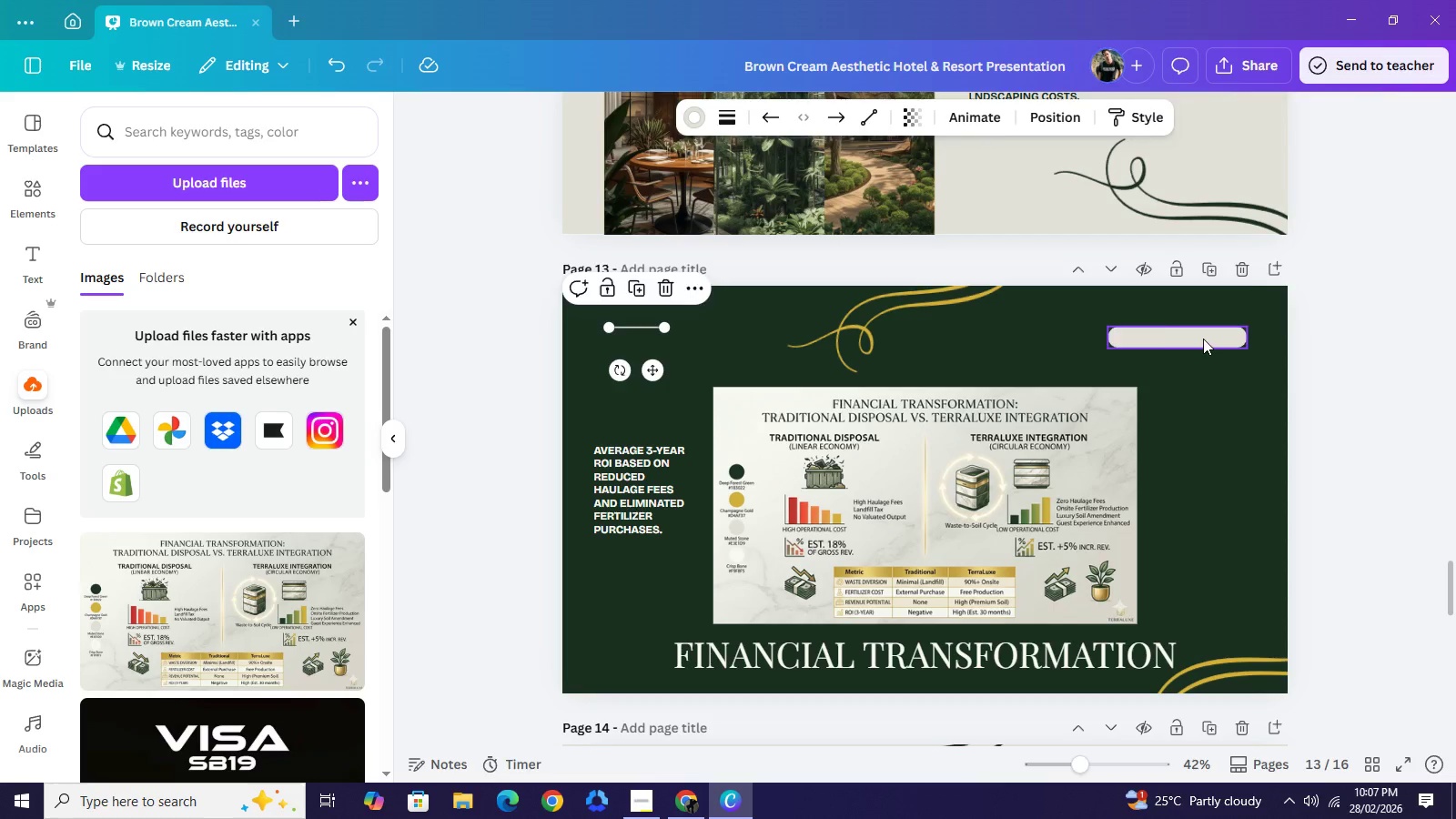 
left_click([1204, 339])
 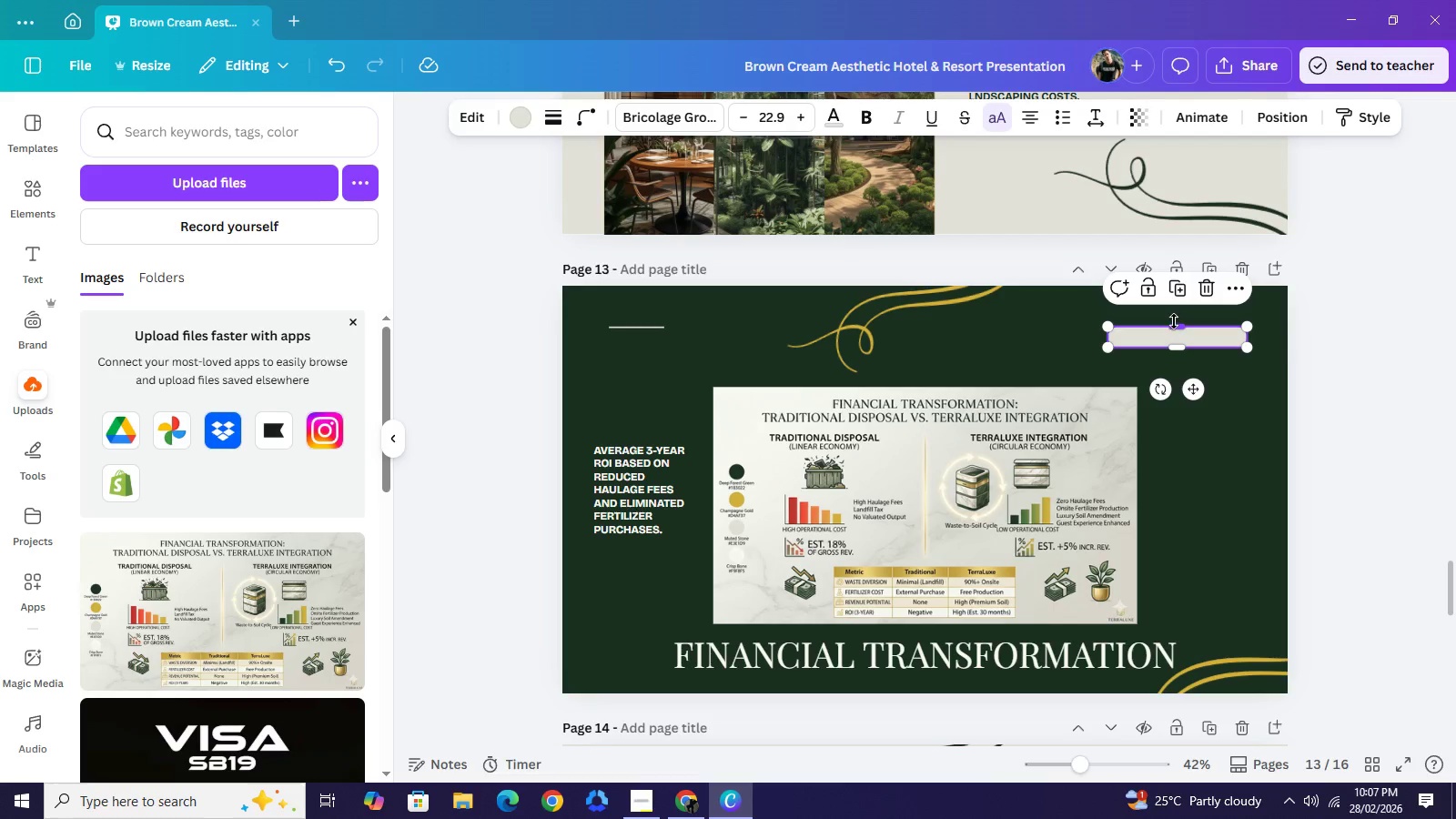 
left_click_drag(start_coordinate=[1175, 325], to_coordinate=[1169, 307])
 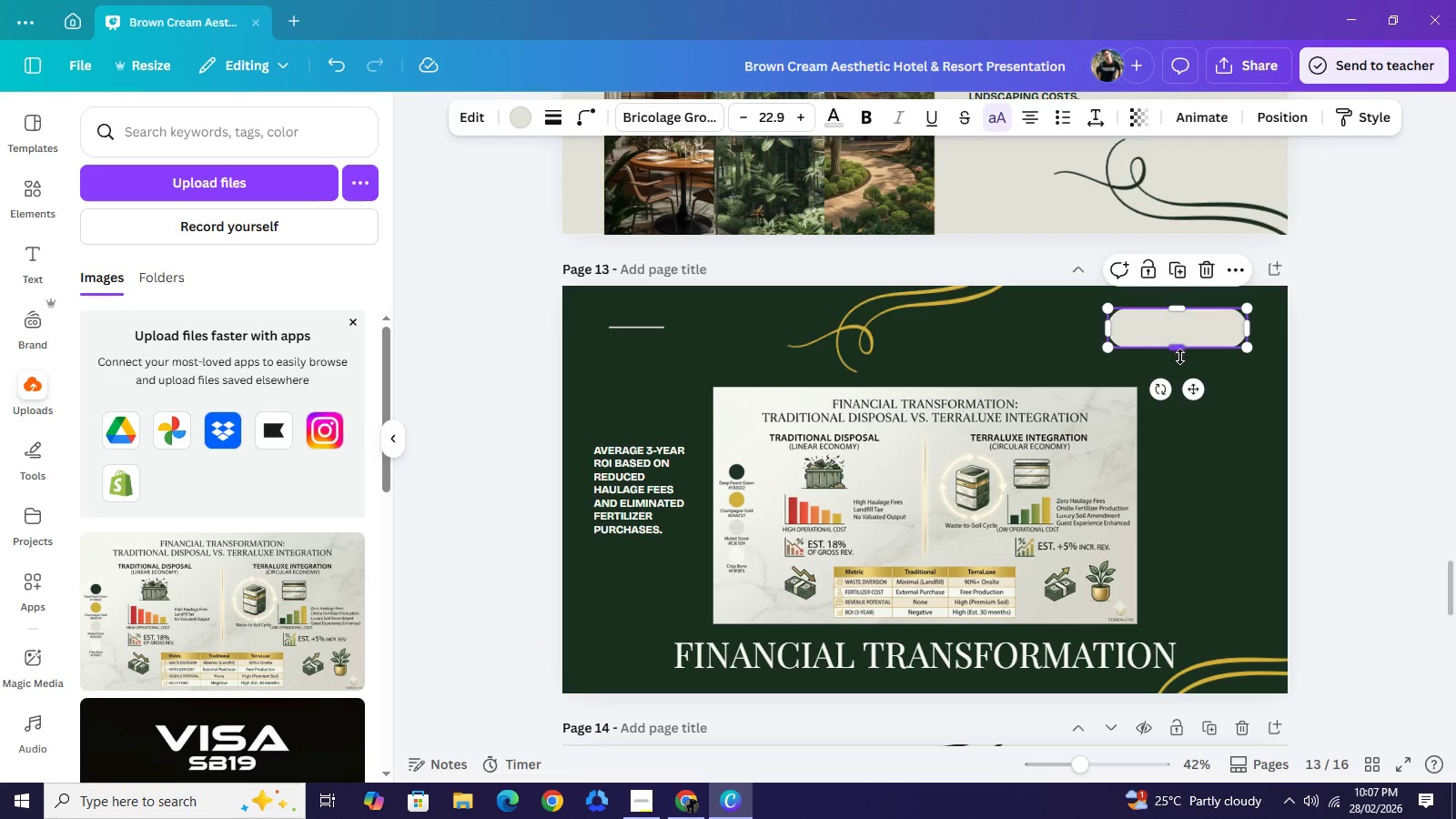 
left_click_drag(start_coordinate=[1178, 350], to_coordinate=[1181, 366])
 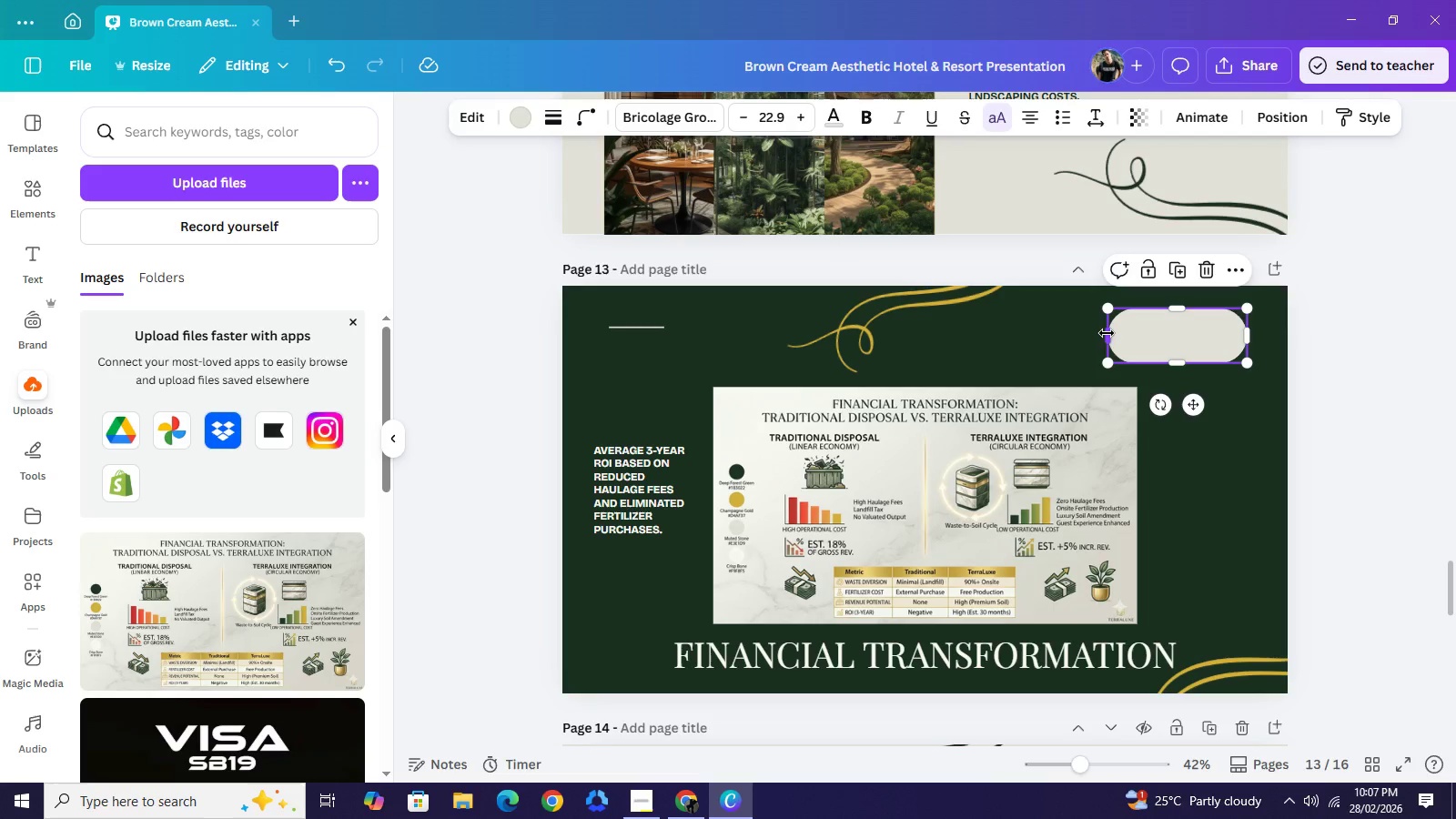 
left_click_drag(start_coordinate=[1107, 333], to_coordinate=[1016, 338])
 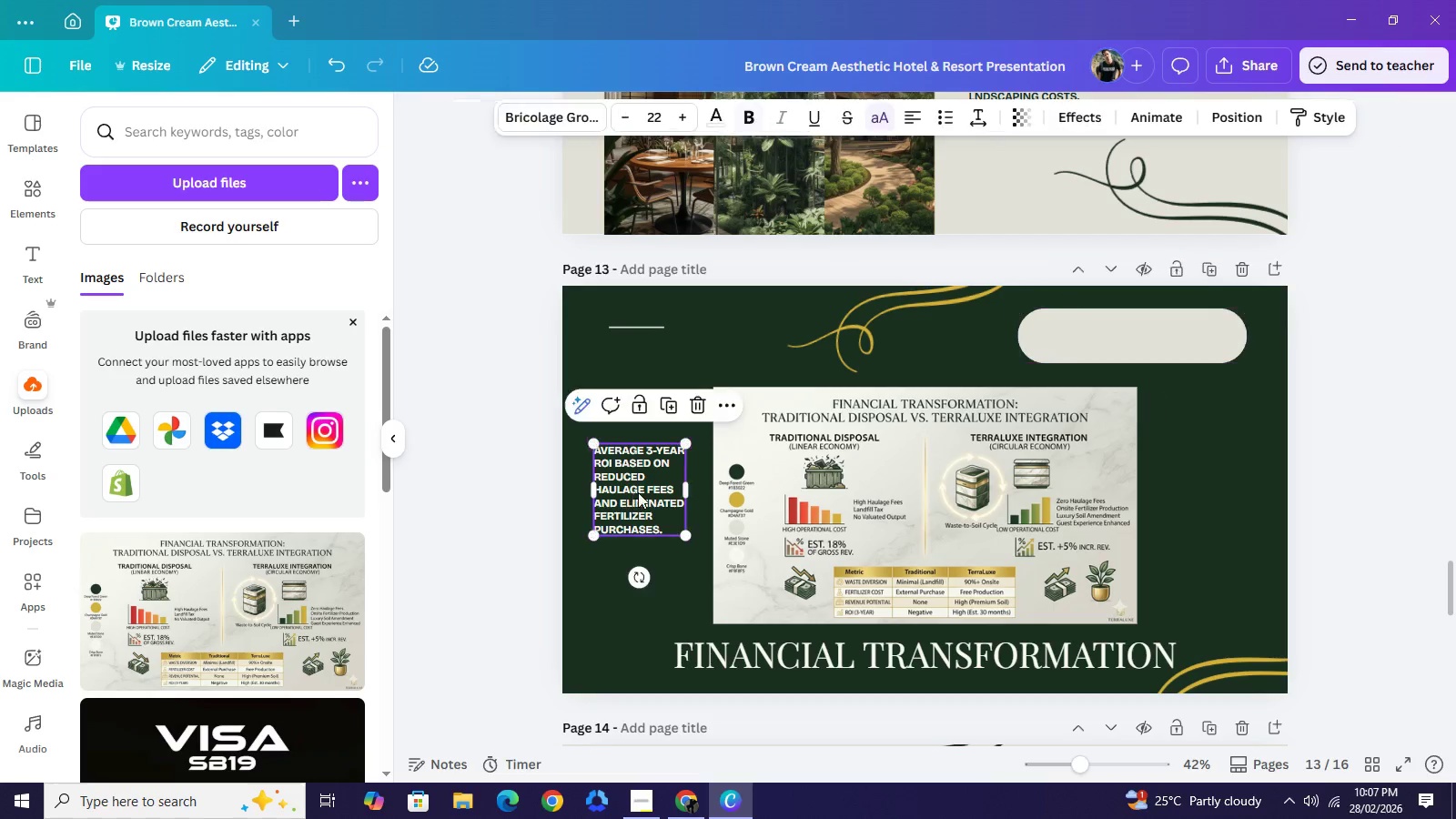 
left_click([632, 492])
 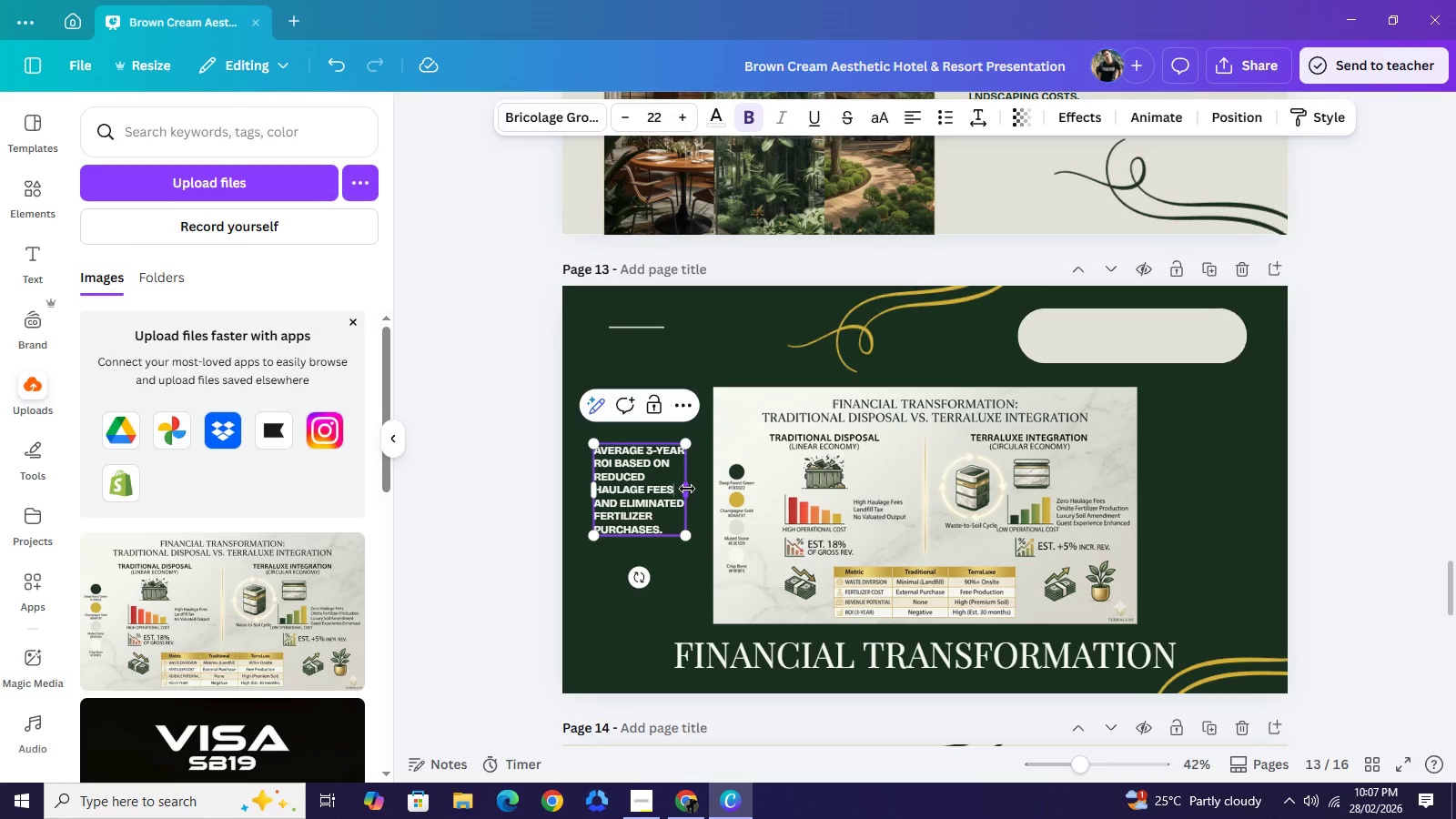 
left_click_drag(start_coordinate=[687, 489], to_coordinate=[819, 482])
 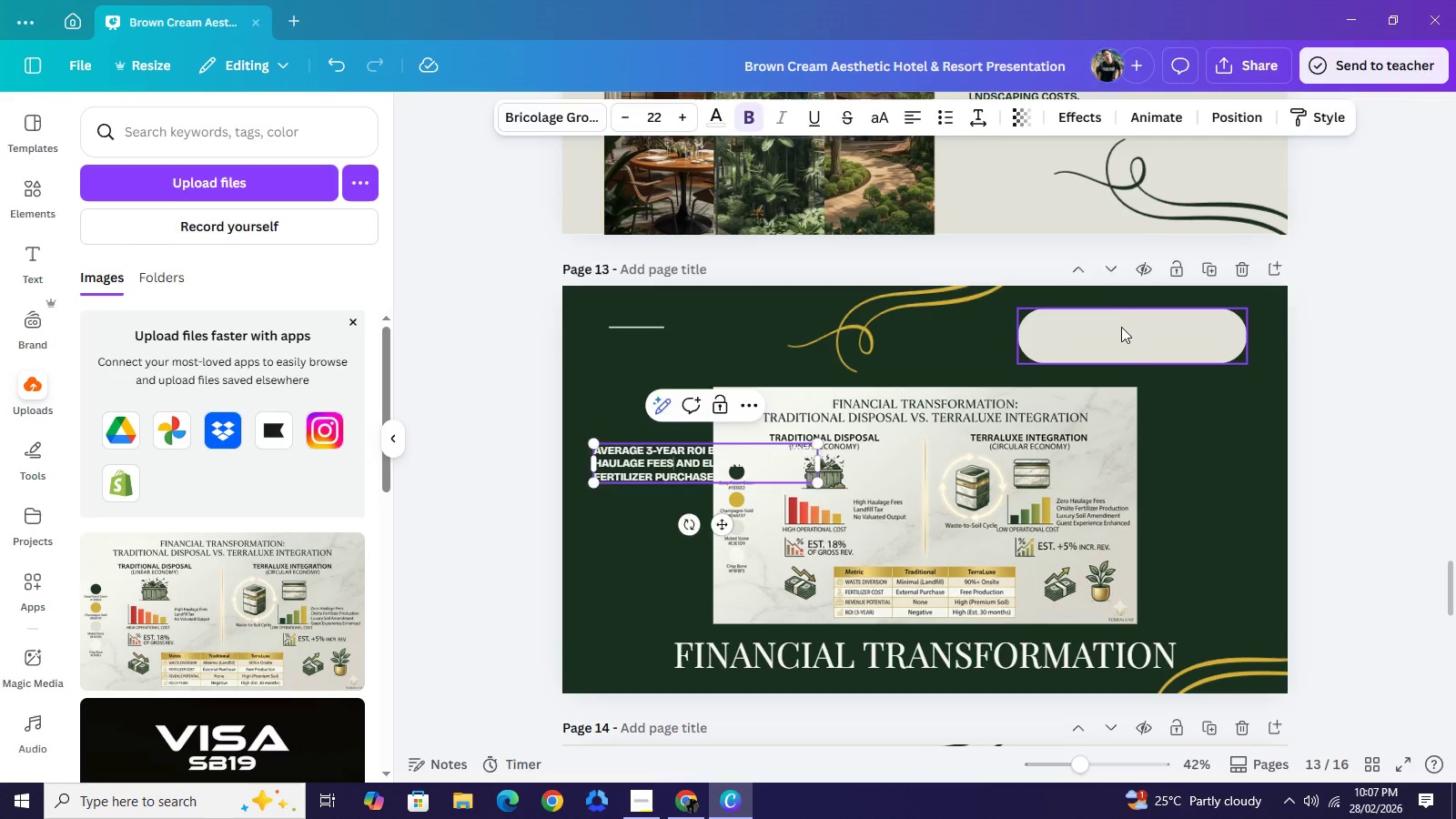 
left_click([1121, 327])
 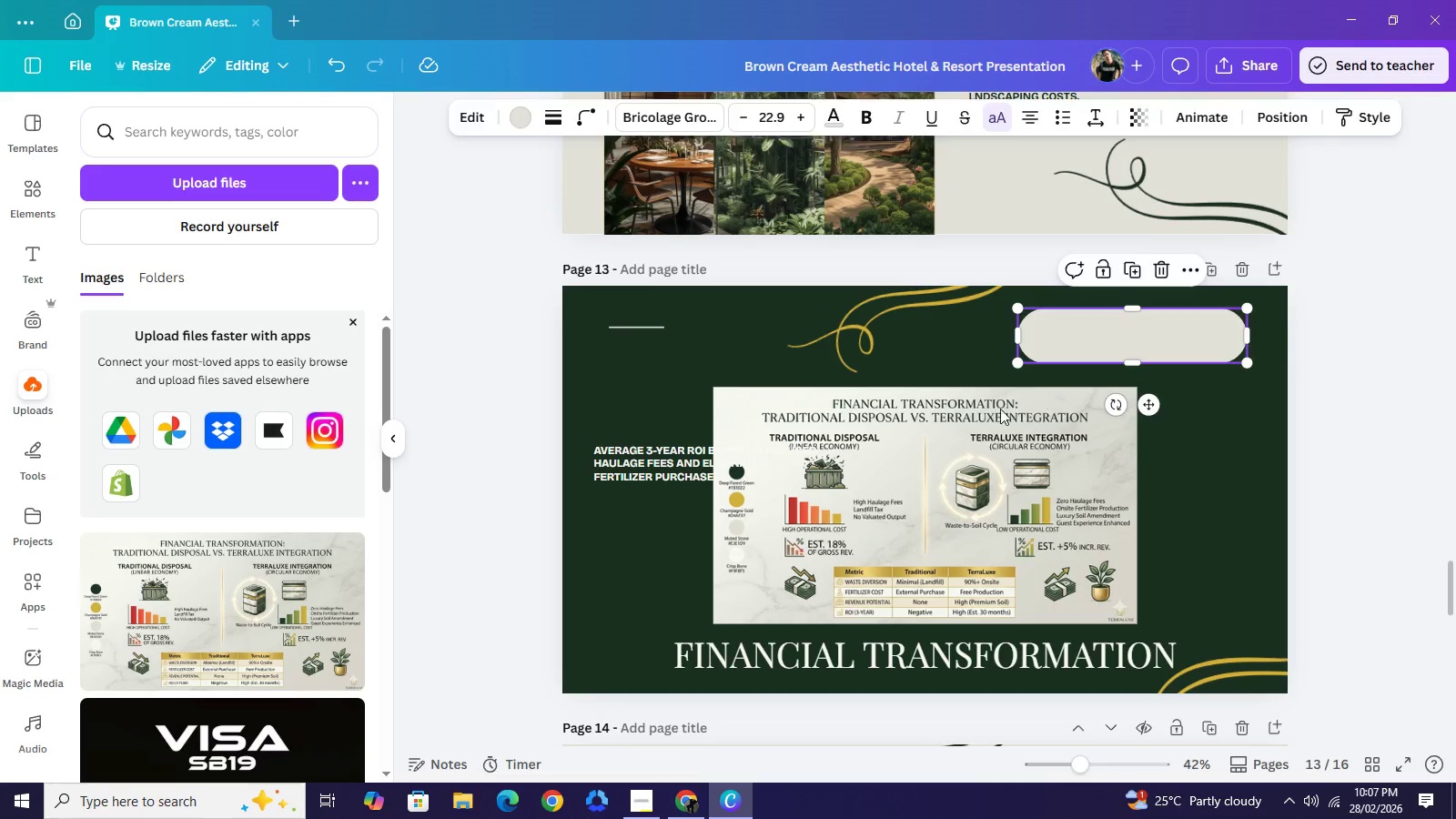 
key(Backspace)
 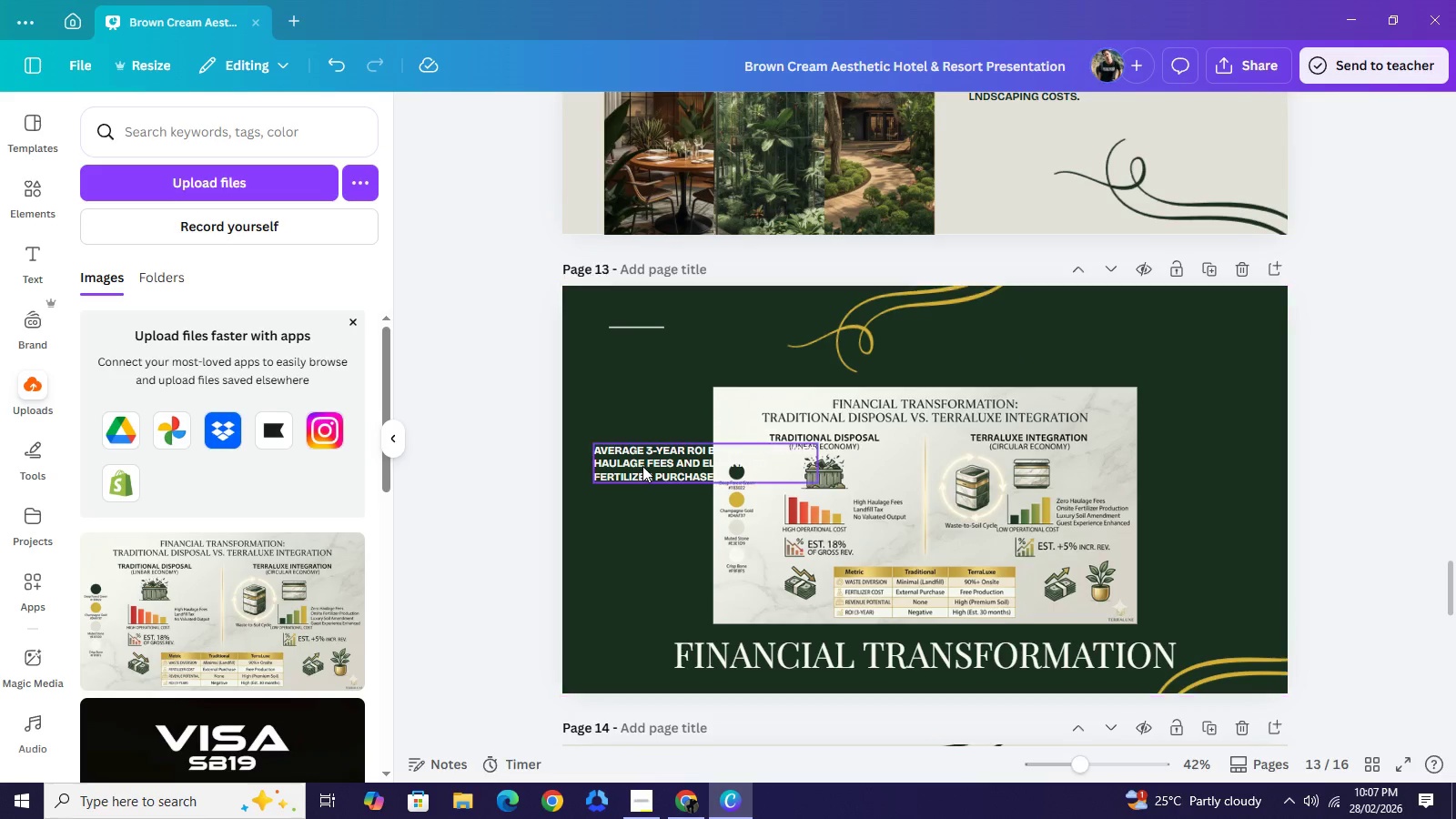 
left_click_drag(start_coordinate=[642, 466], to_coordinate=[1067, 340])
 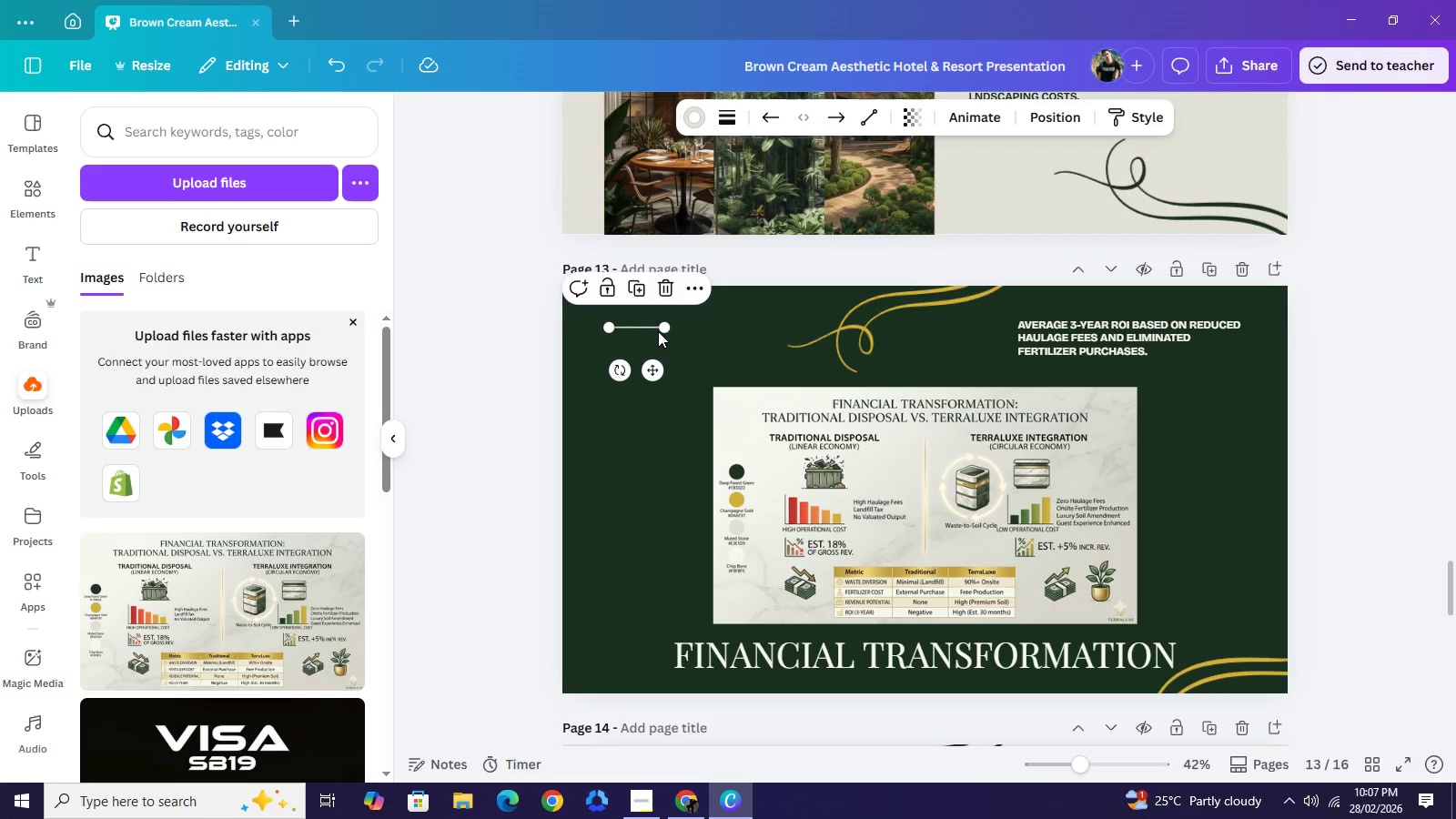 
left_click_drag(start_coordinate=[652, 331], to_coordinate=[693, 331])
 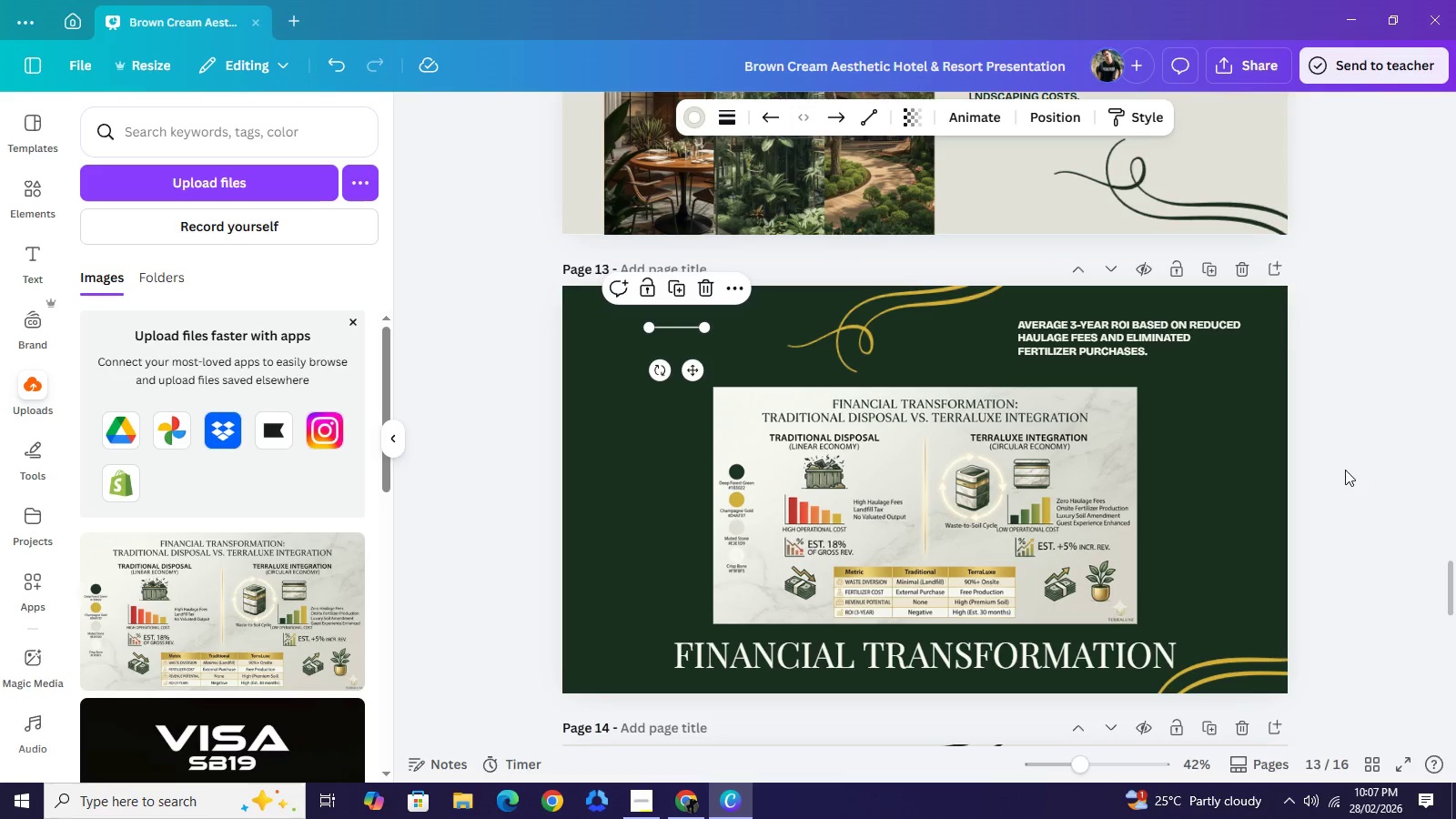 
left_click([1345, 470])
 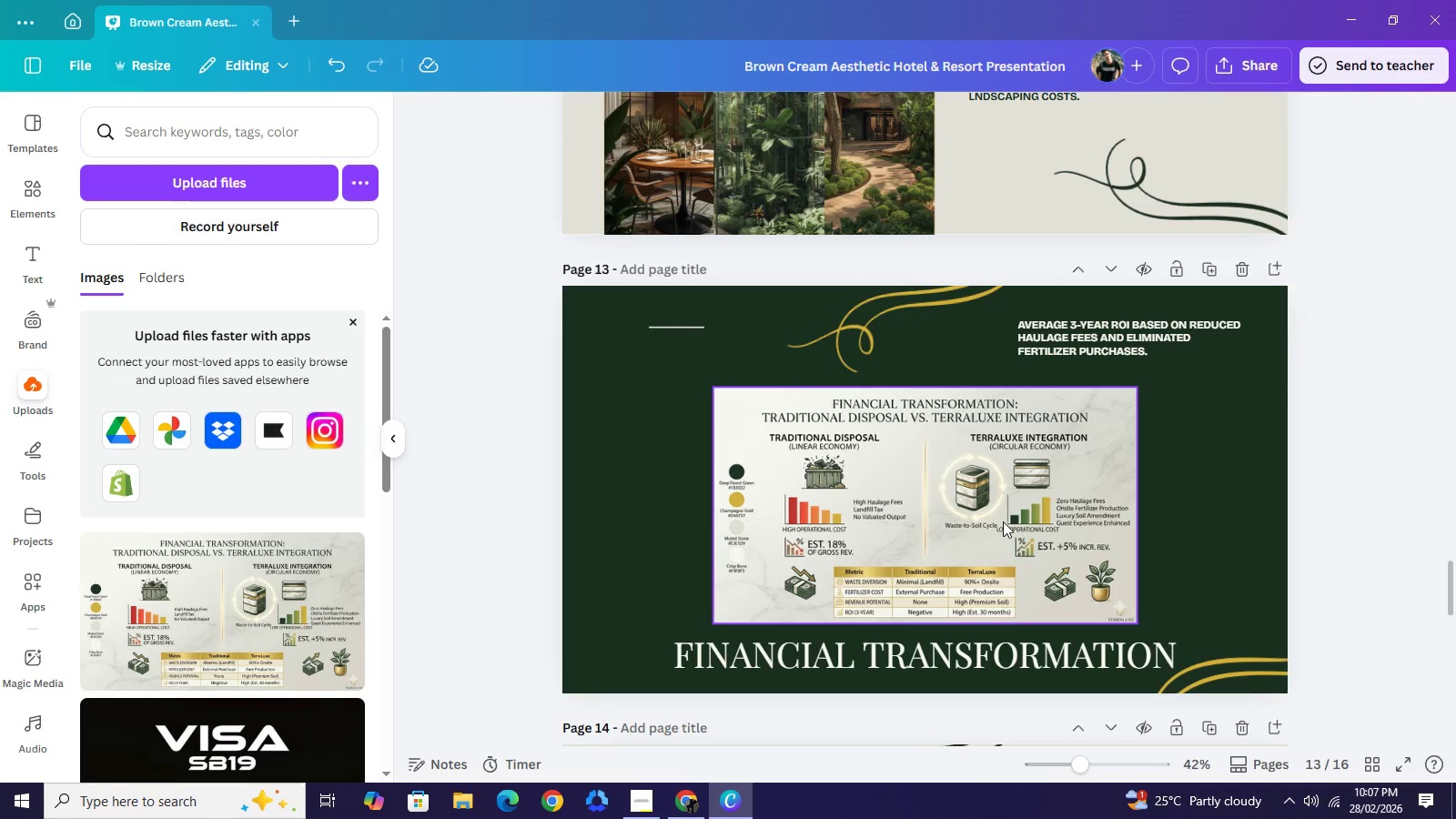 
left_click_drag(start_coordinate=[1003, 521], to_coordinate=[1000, 512])
 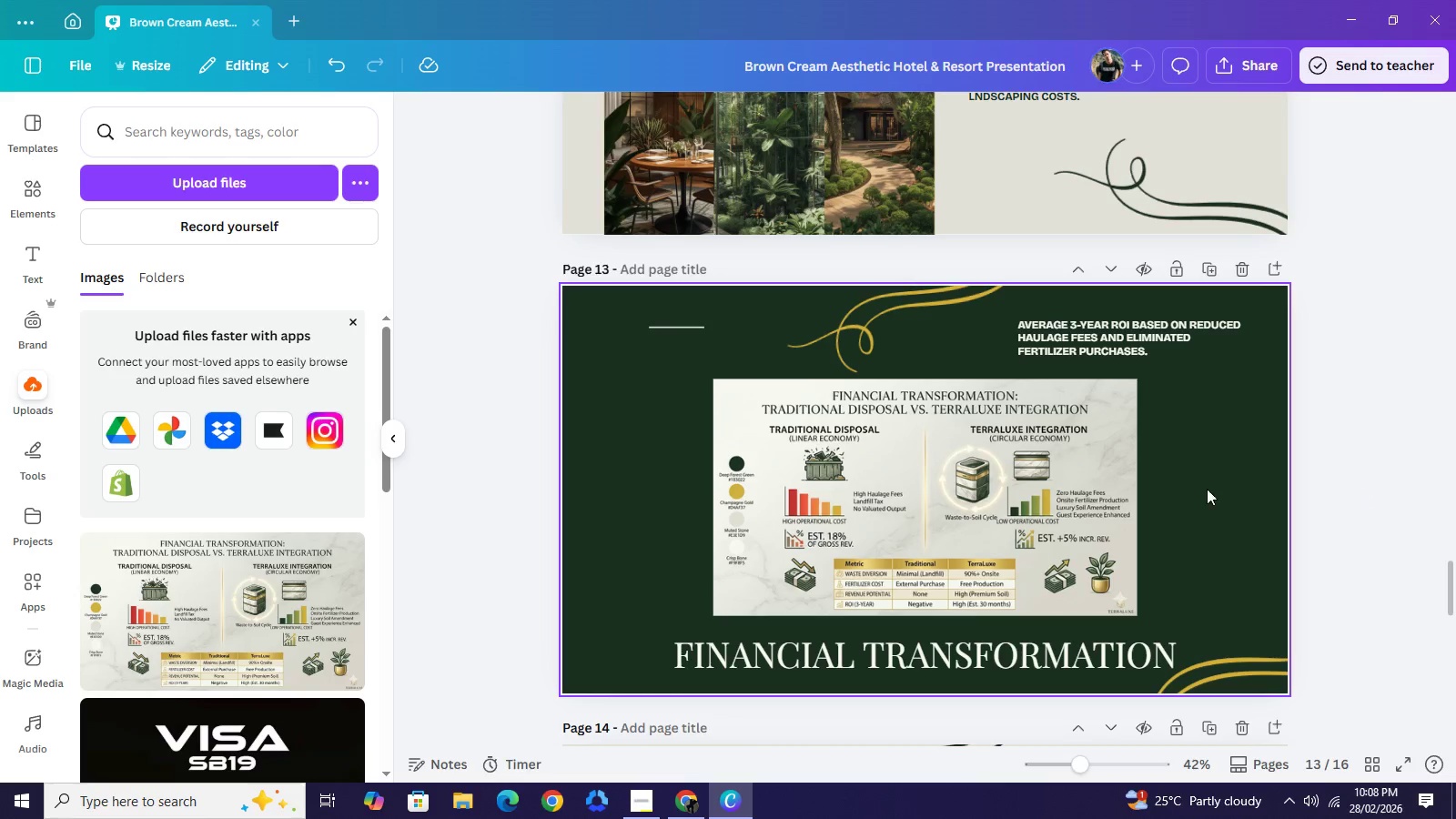 
wait(5.19)
 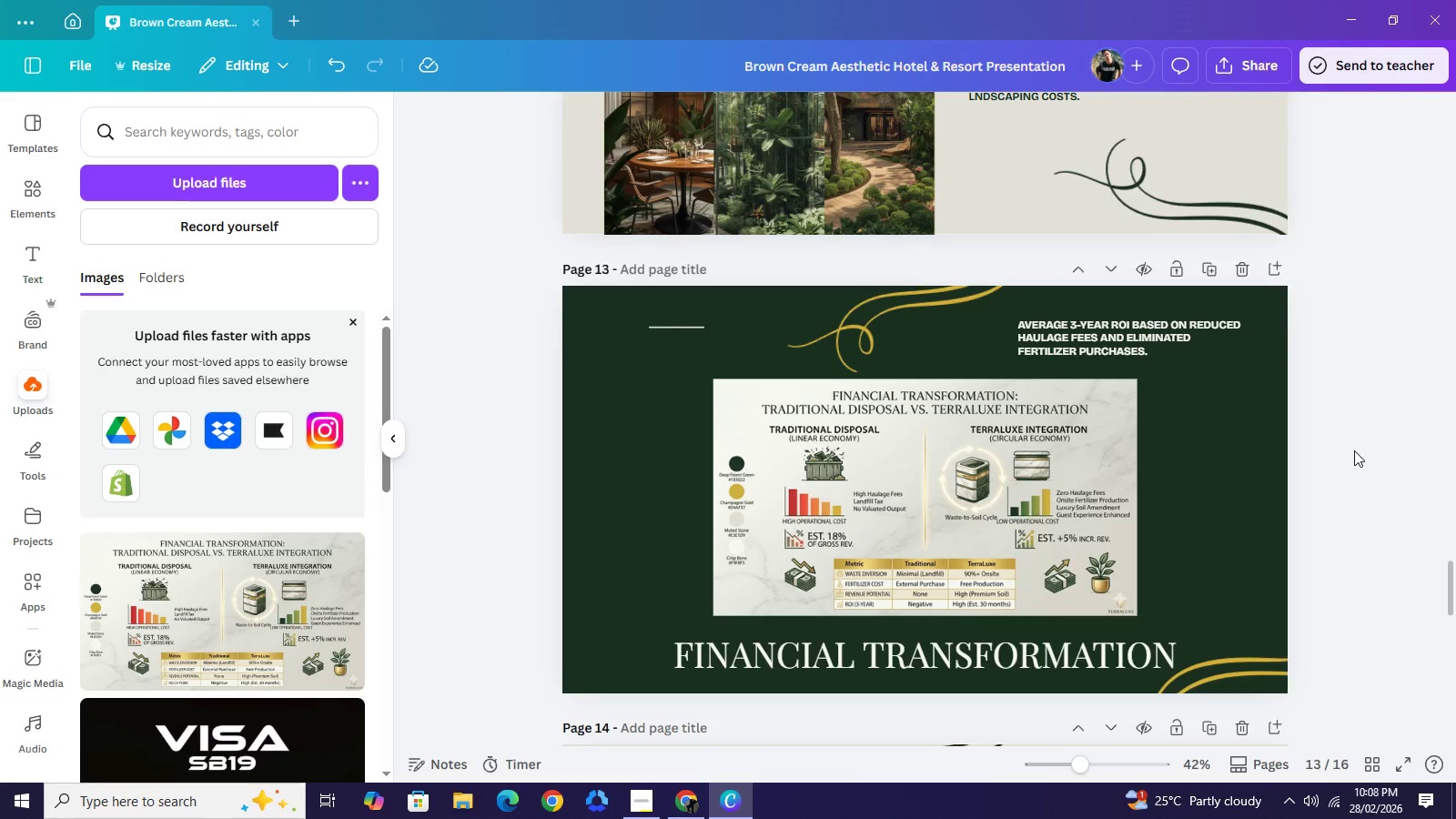 
left_click([873, 321])
 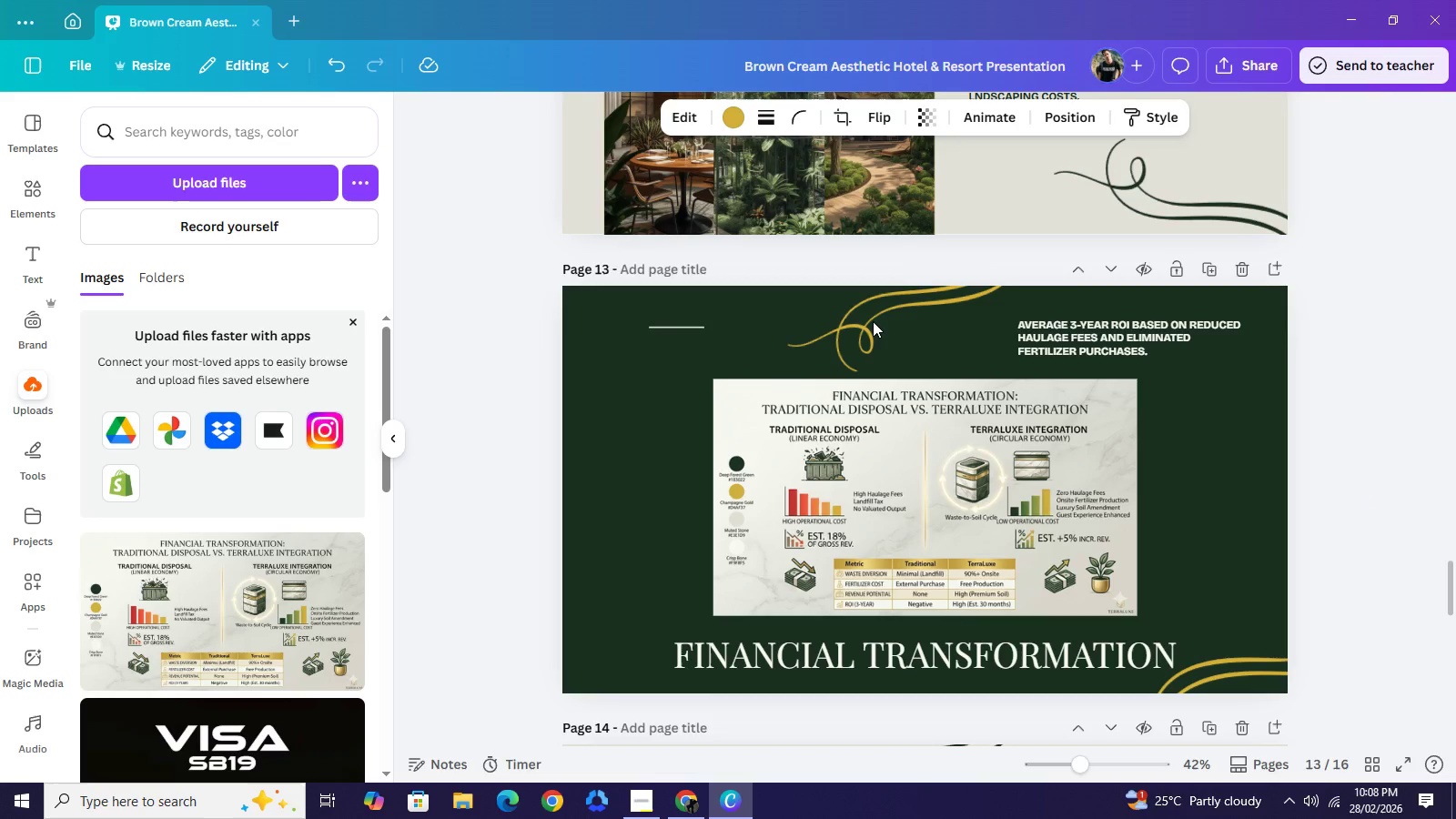 
key(ArrowUp)
 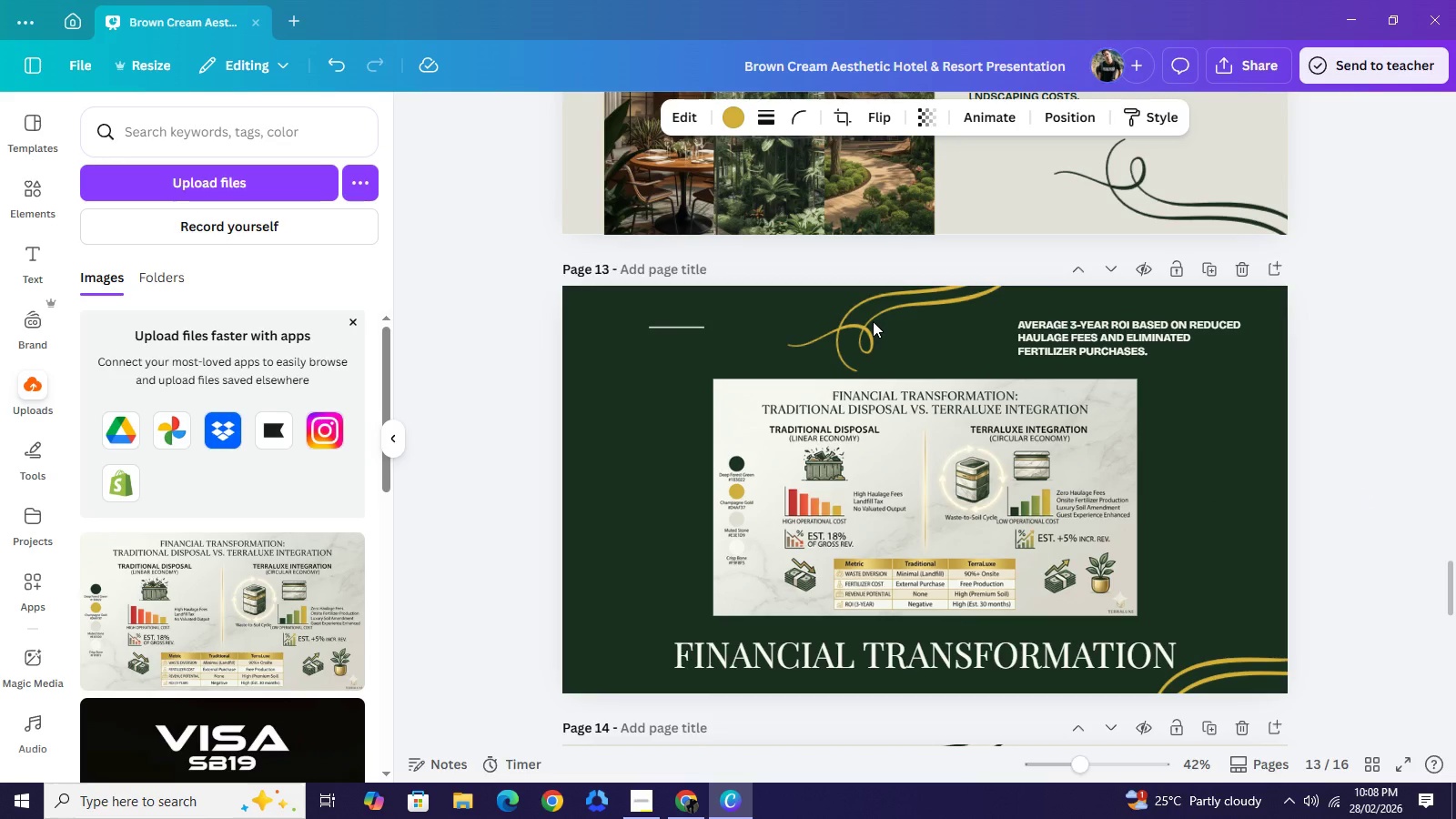 
hold_key(key=ArrowUp, duration=1.45)
 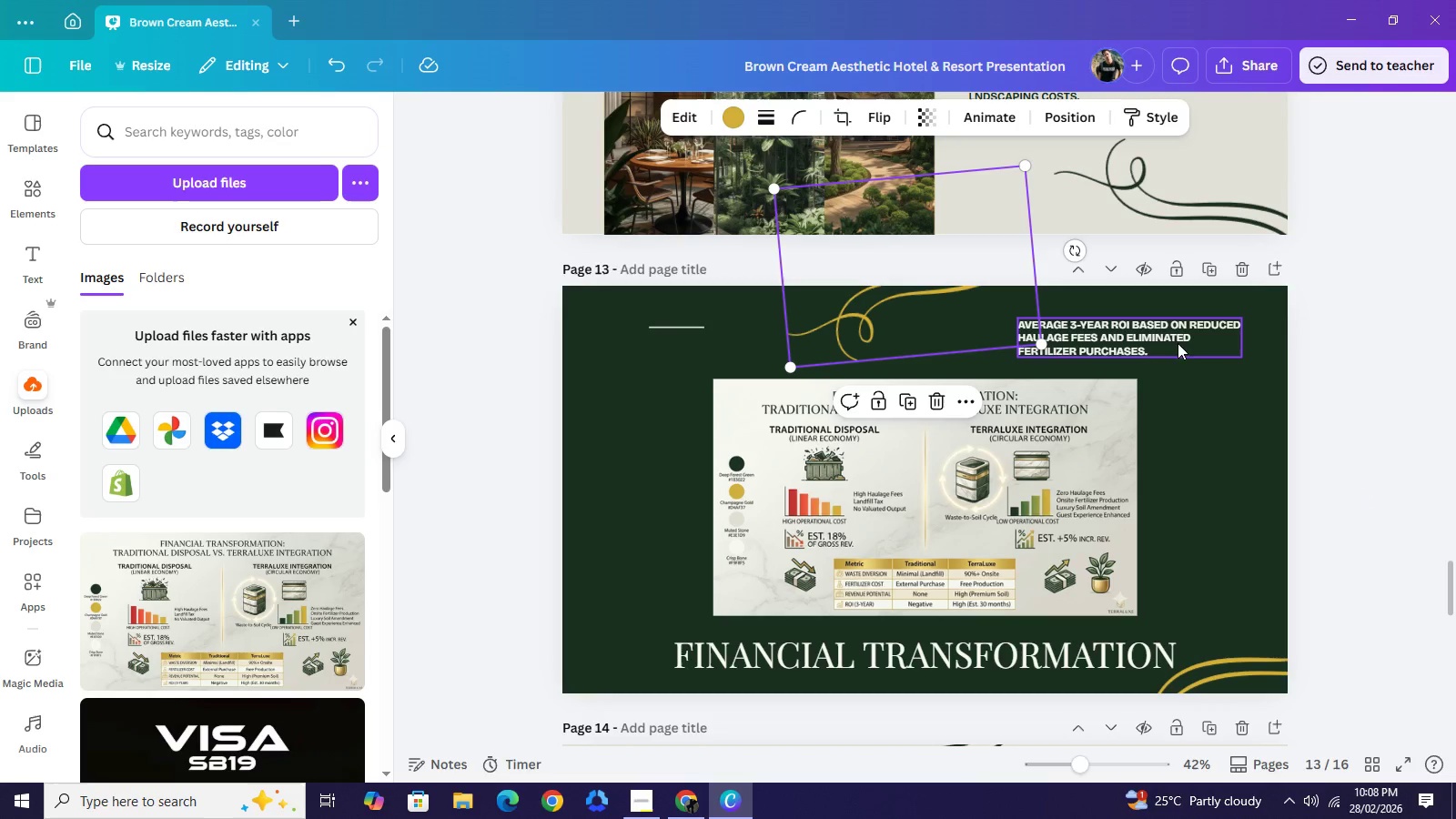 
left_click([1164, 339])
 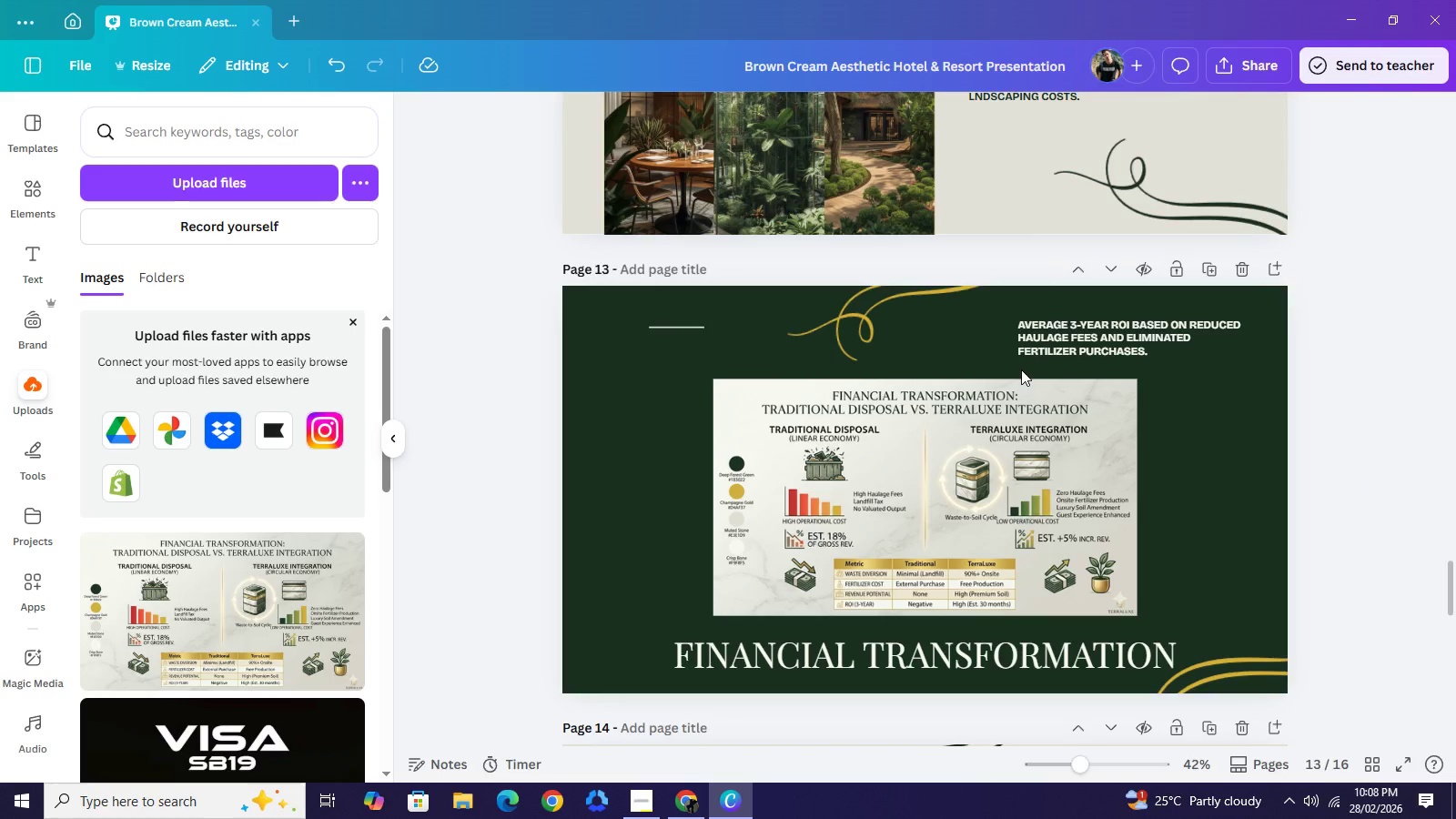 
left_click_drag(start_coordinate=[892, 324], to_coordinate=[923, 324])
 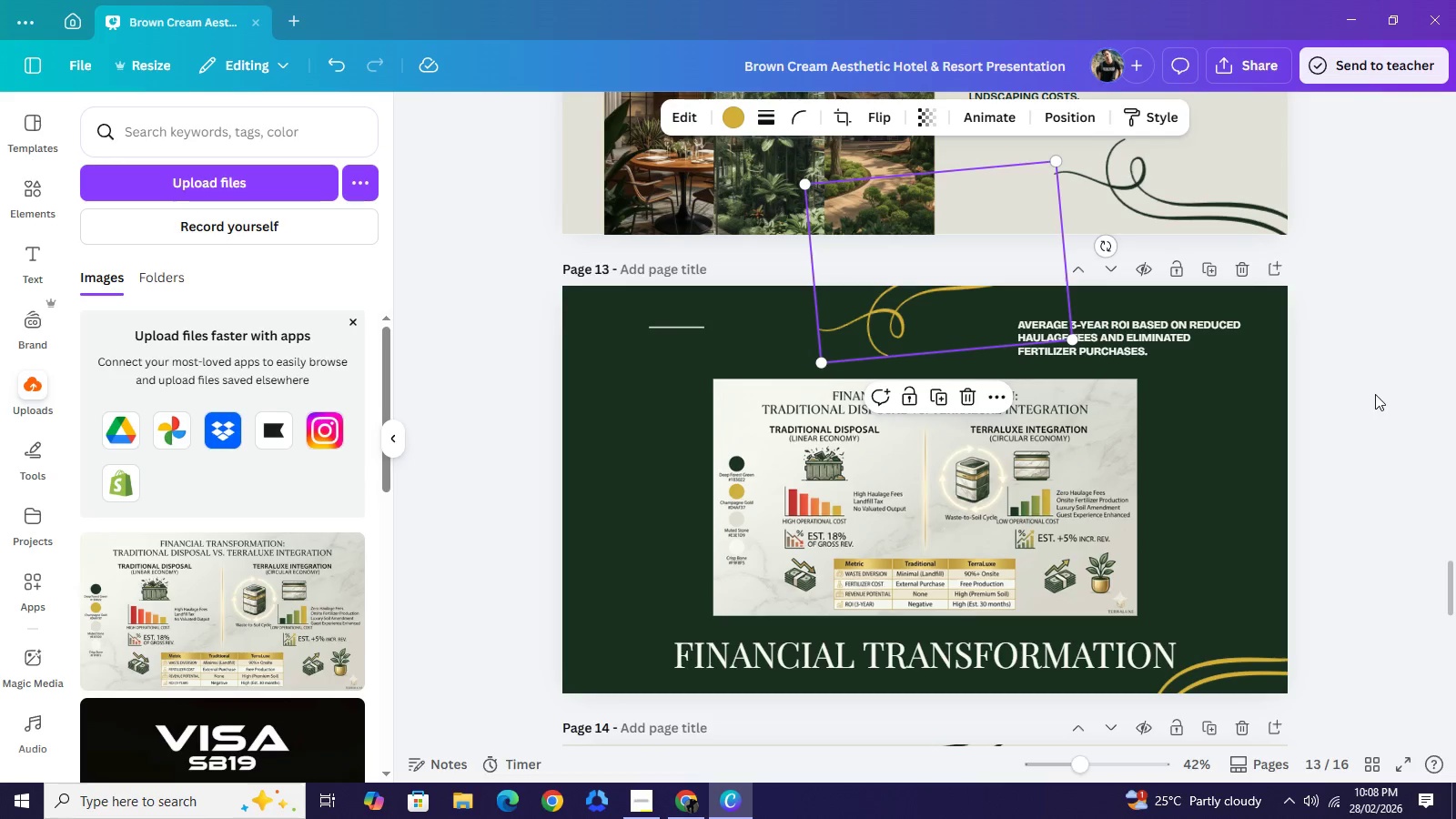 
left_click([1375, 394])
 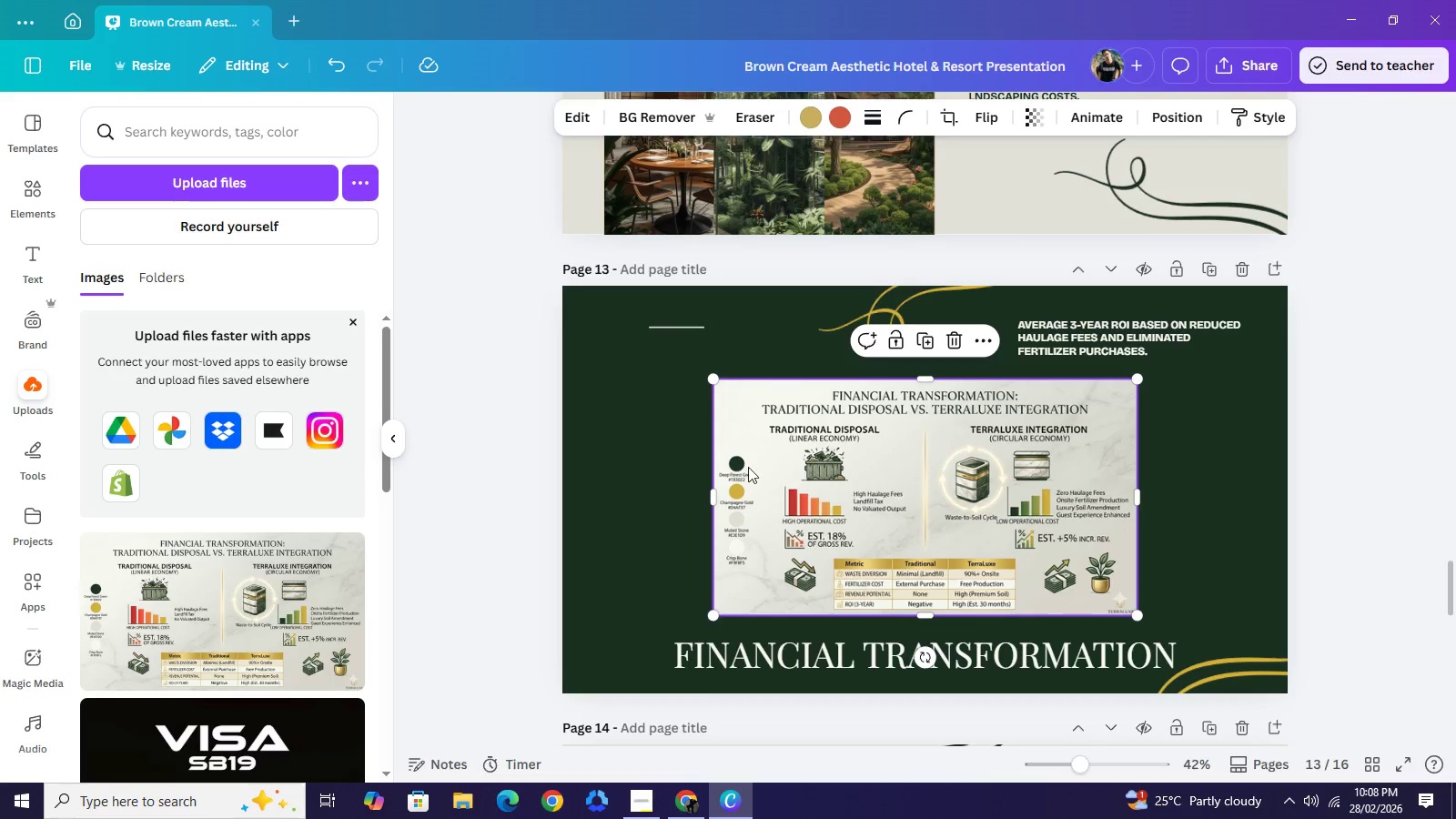 
left_click_drag(start_coordinate=[715, 492], to_coordinate=[734, 493])
 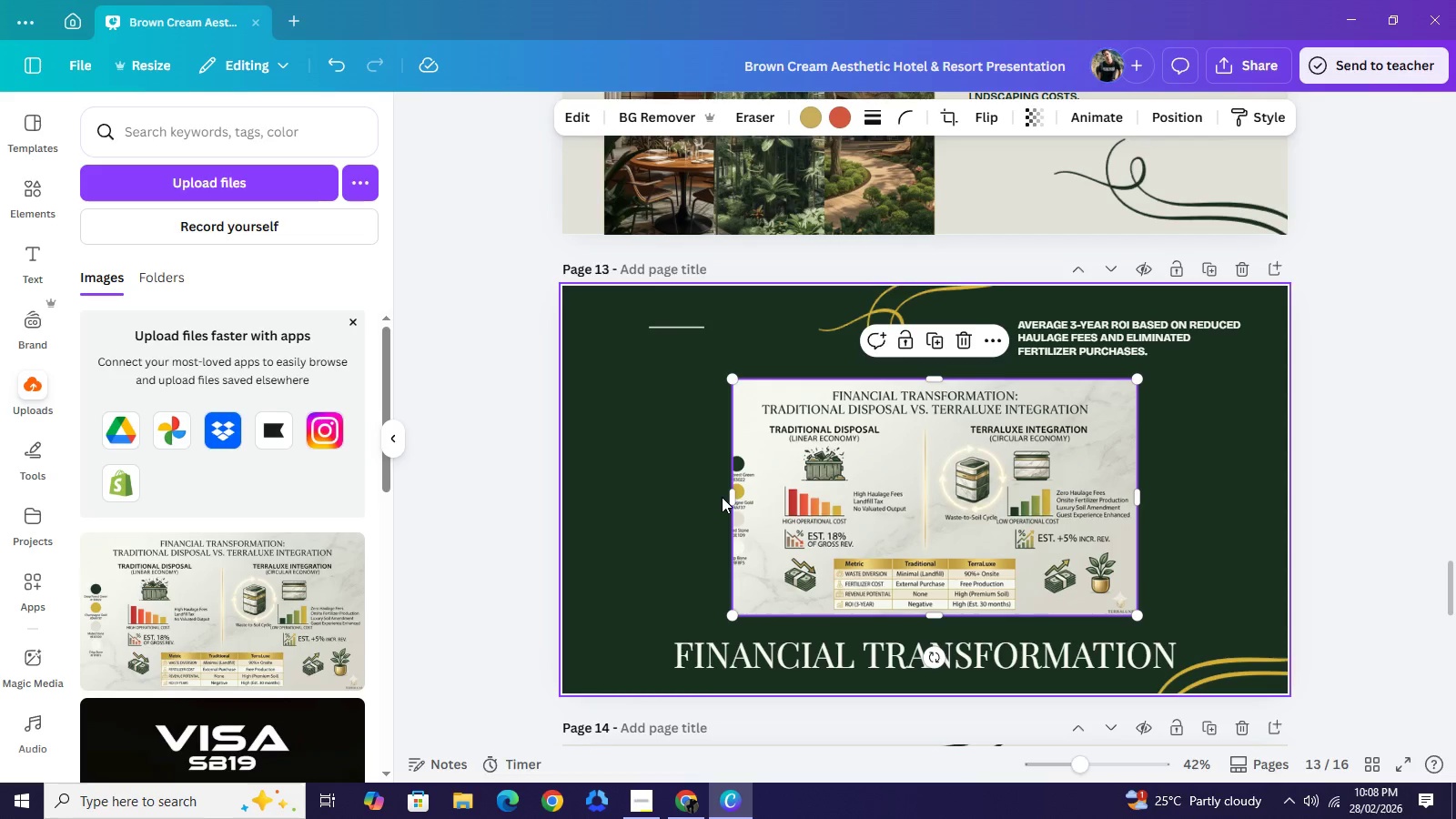 
key(Control+Z)
 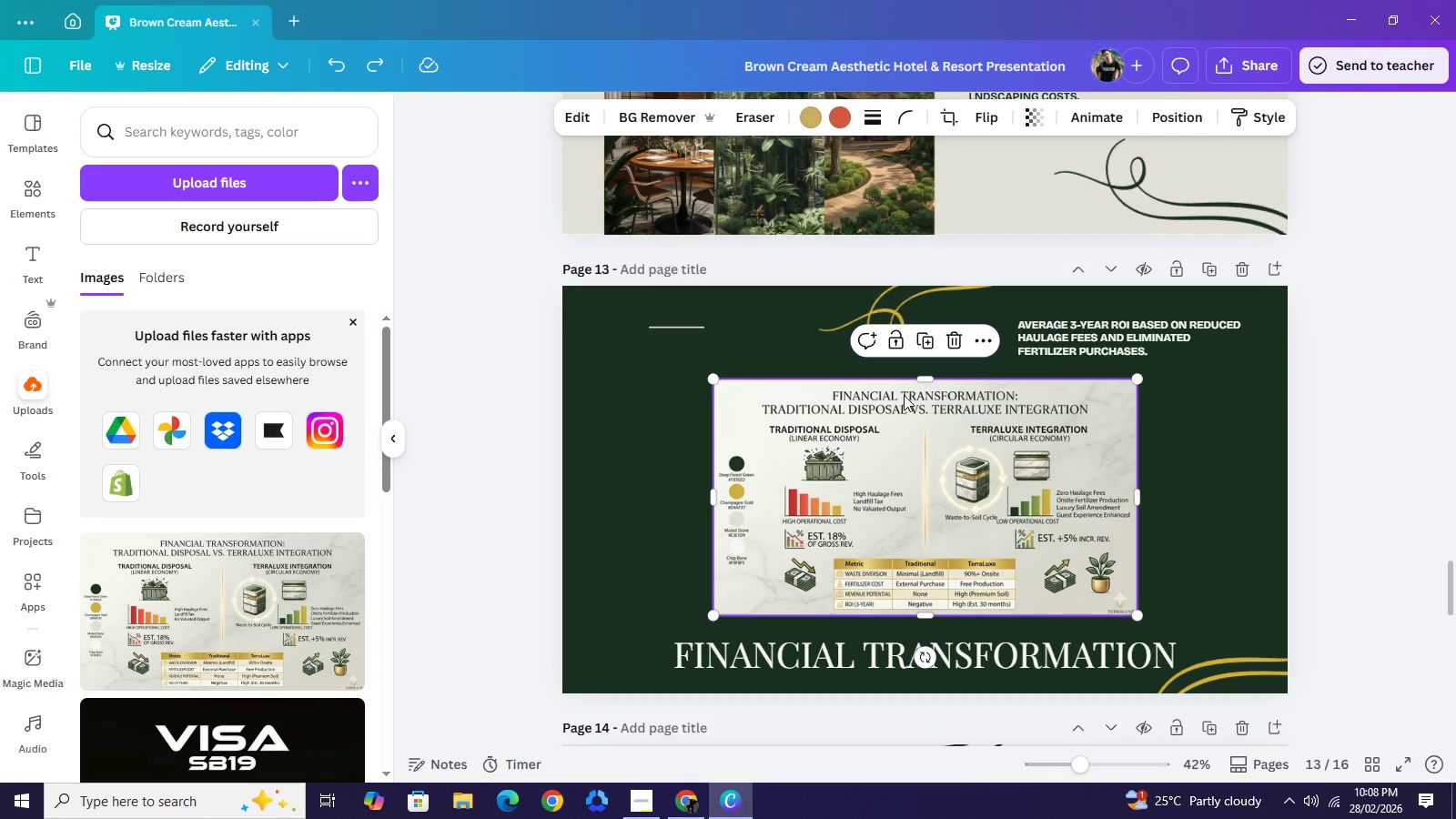 
wait(5.95)
 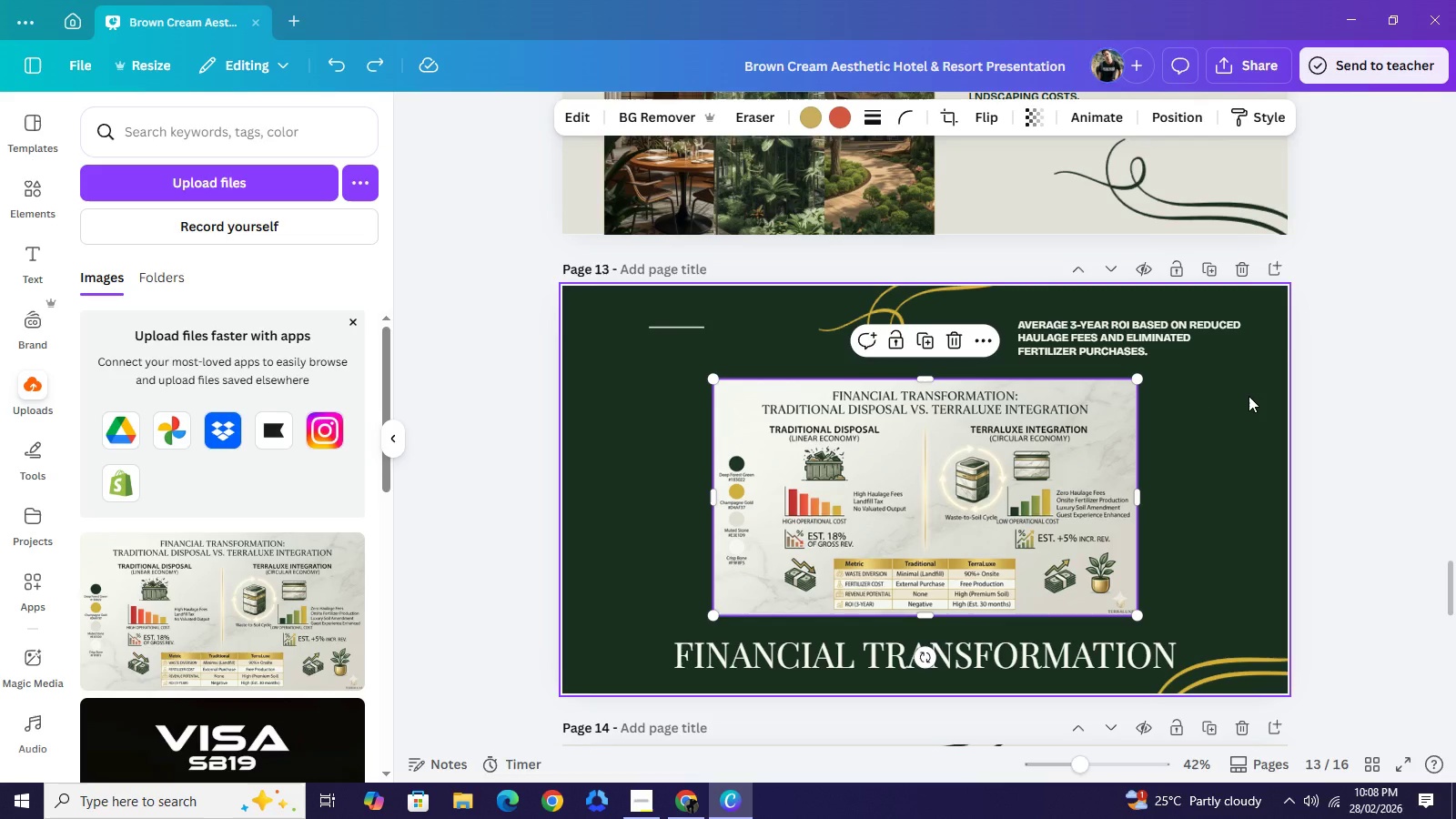 
left_click_drag(start_coordinate=[920, 380], to_coordinate=[935, 419])
 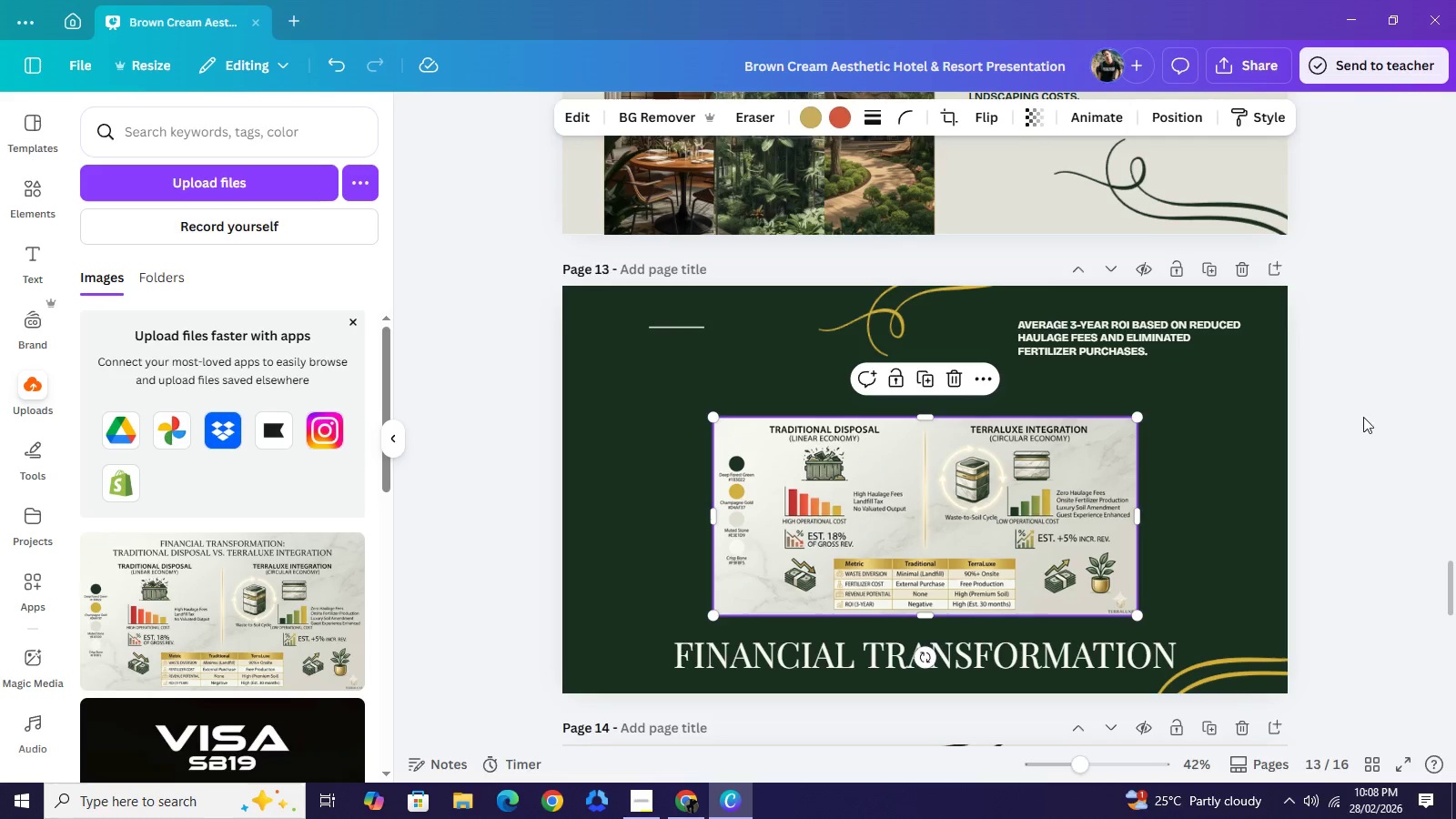 
left_click_drag(start_coordinate=[1389, 414], to_coordinate=[1369, 407])
 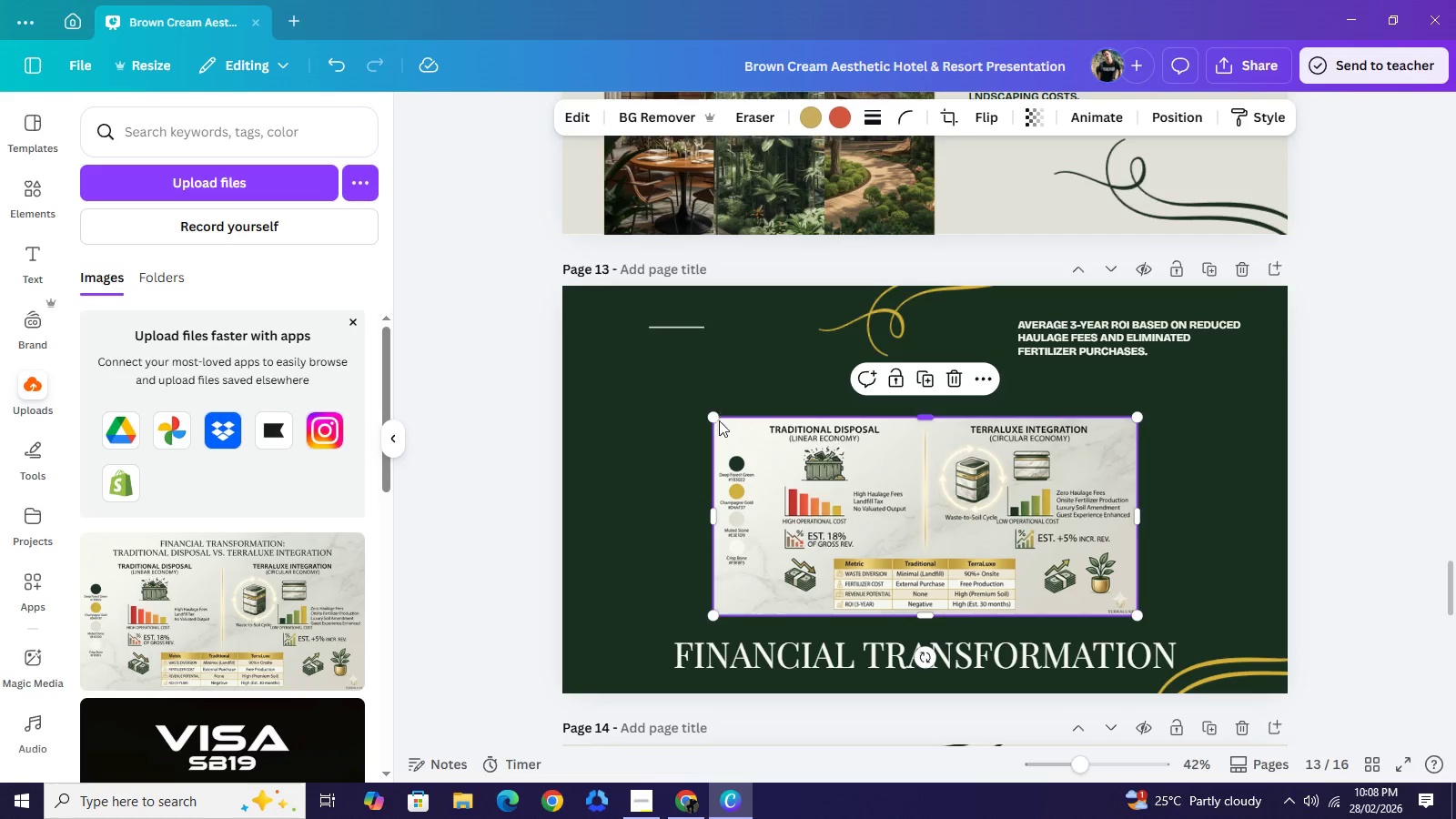 
left_click_drag(start_coordinate=[713, 419], to_coordinate=[659, 388])
 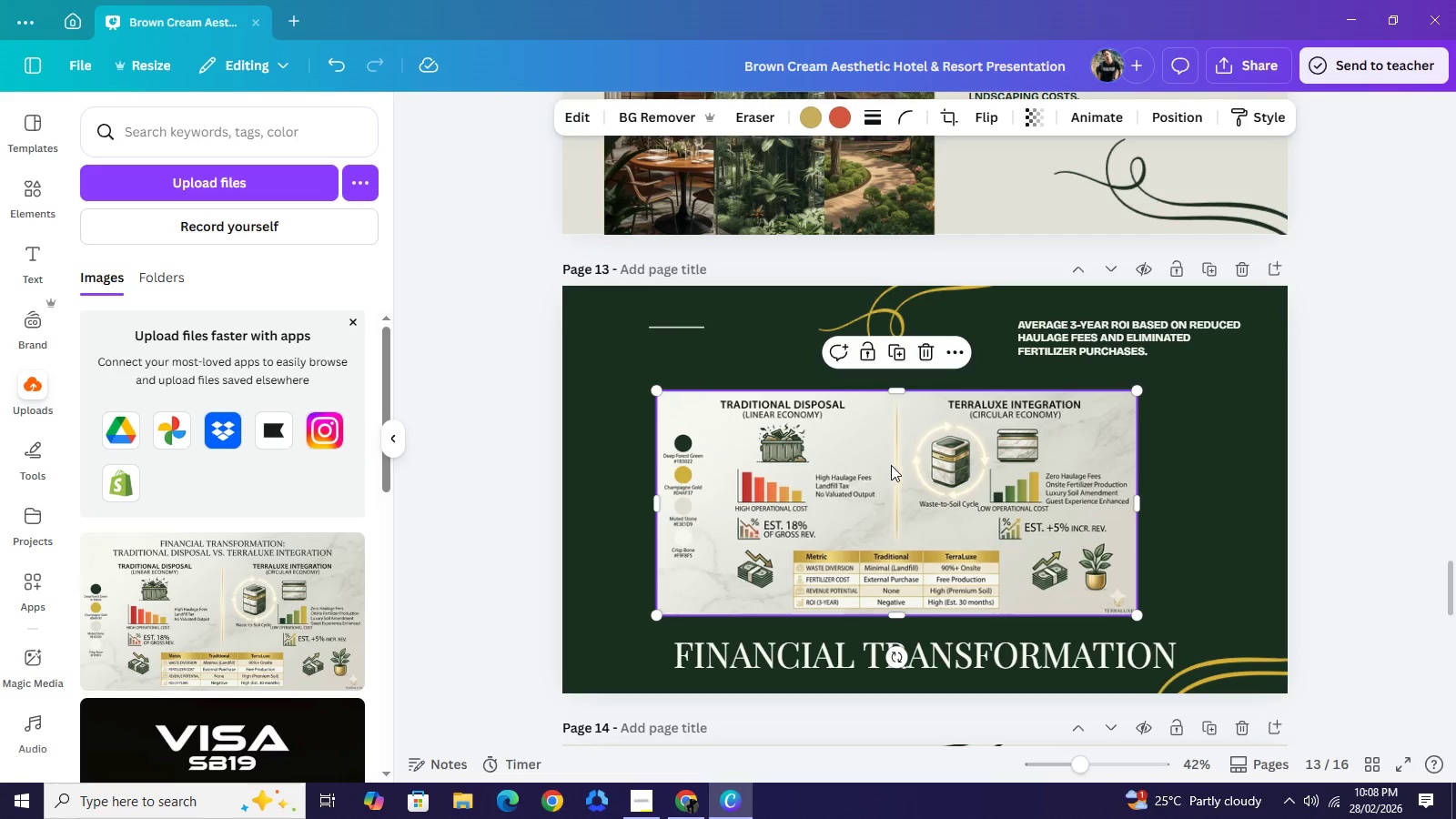 
left_click_drag(start_coordinate=[885, 462], to_coordinate=[909, 456])
 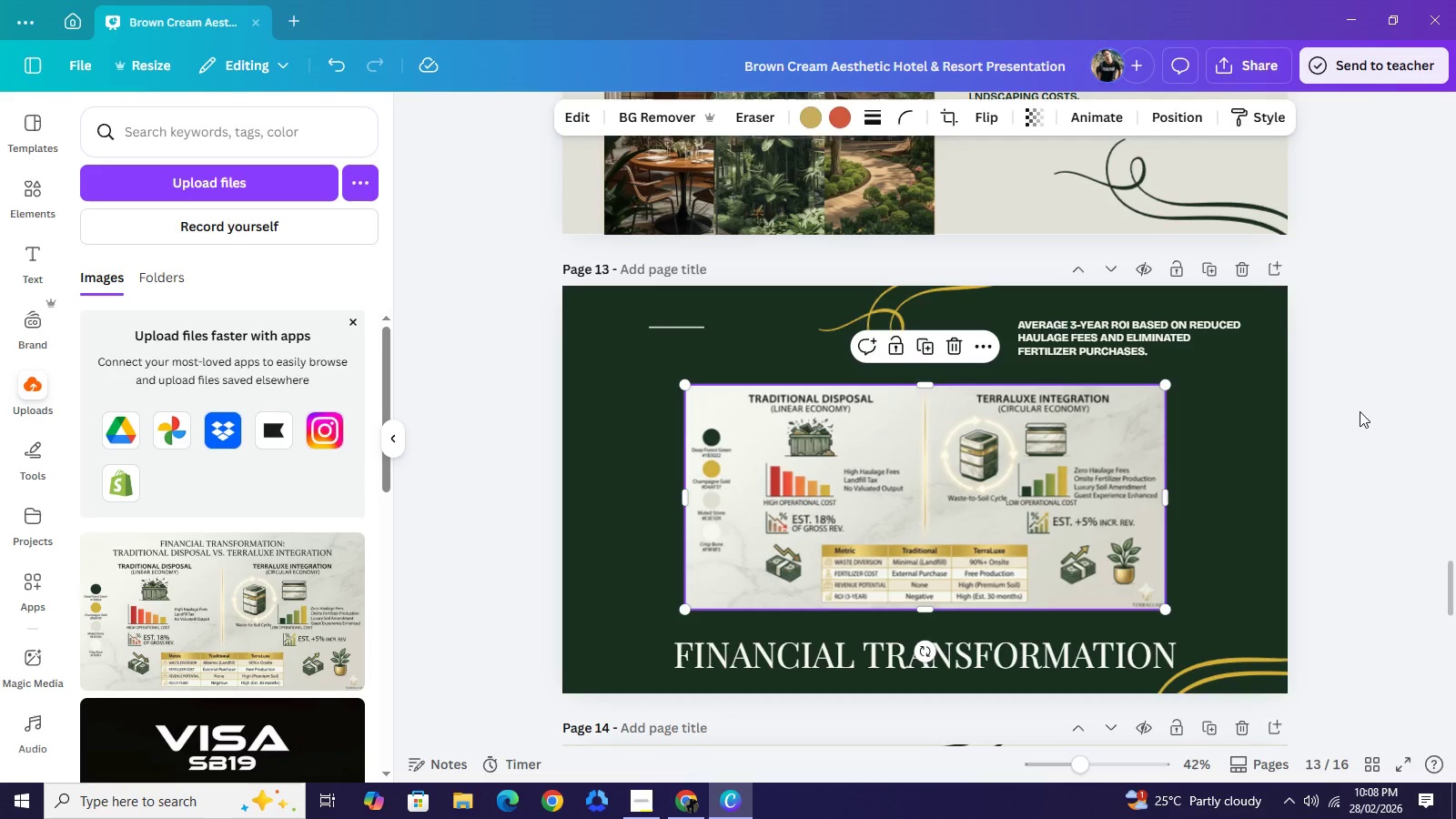 
left_click([1360, 411])
 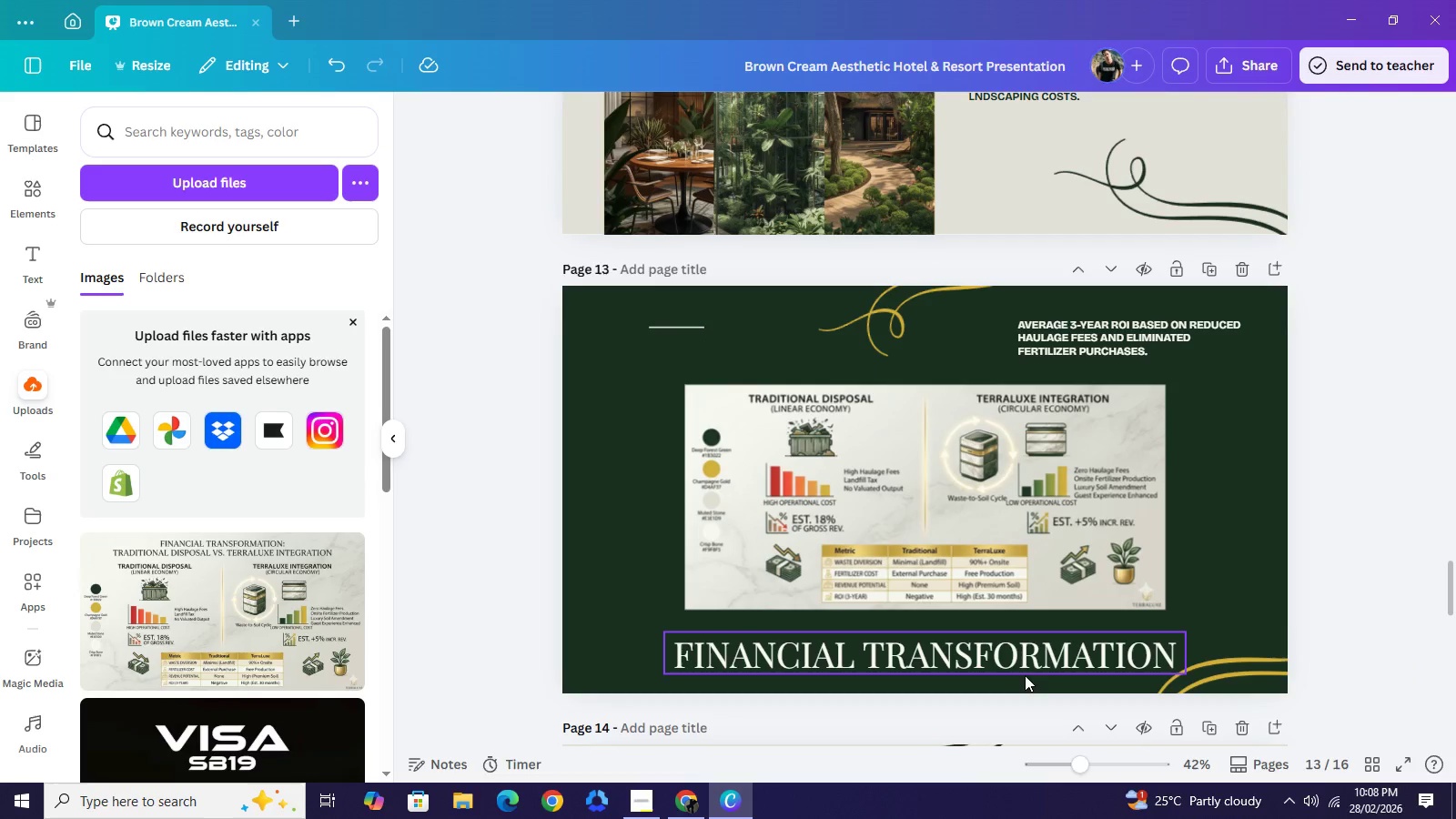 
left_click([1023, 667])
 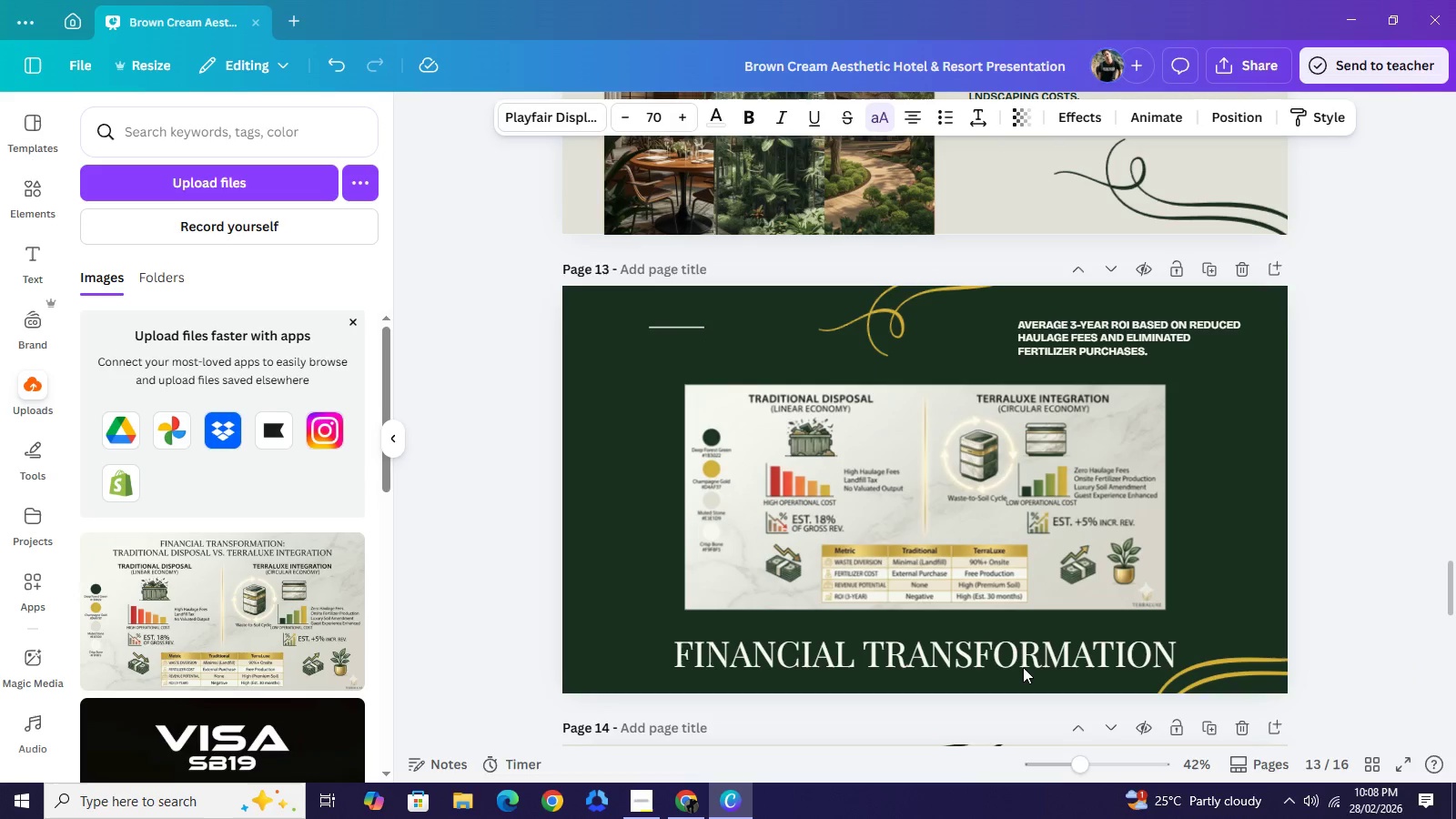 
key(ArrowUp)
 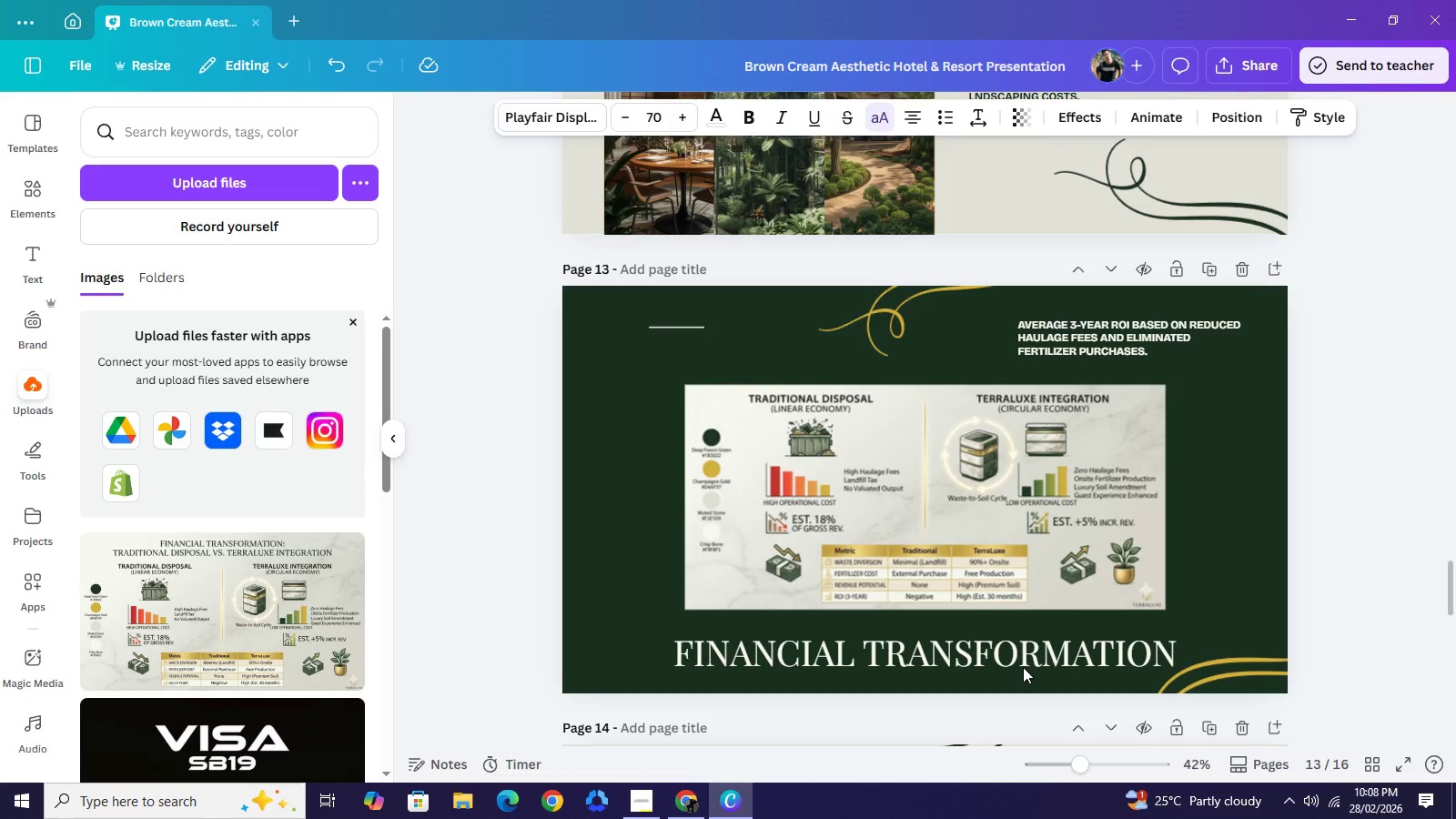 
key(ArrowUp)
 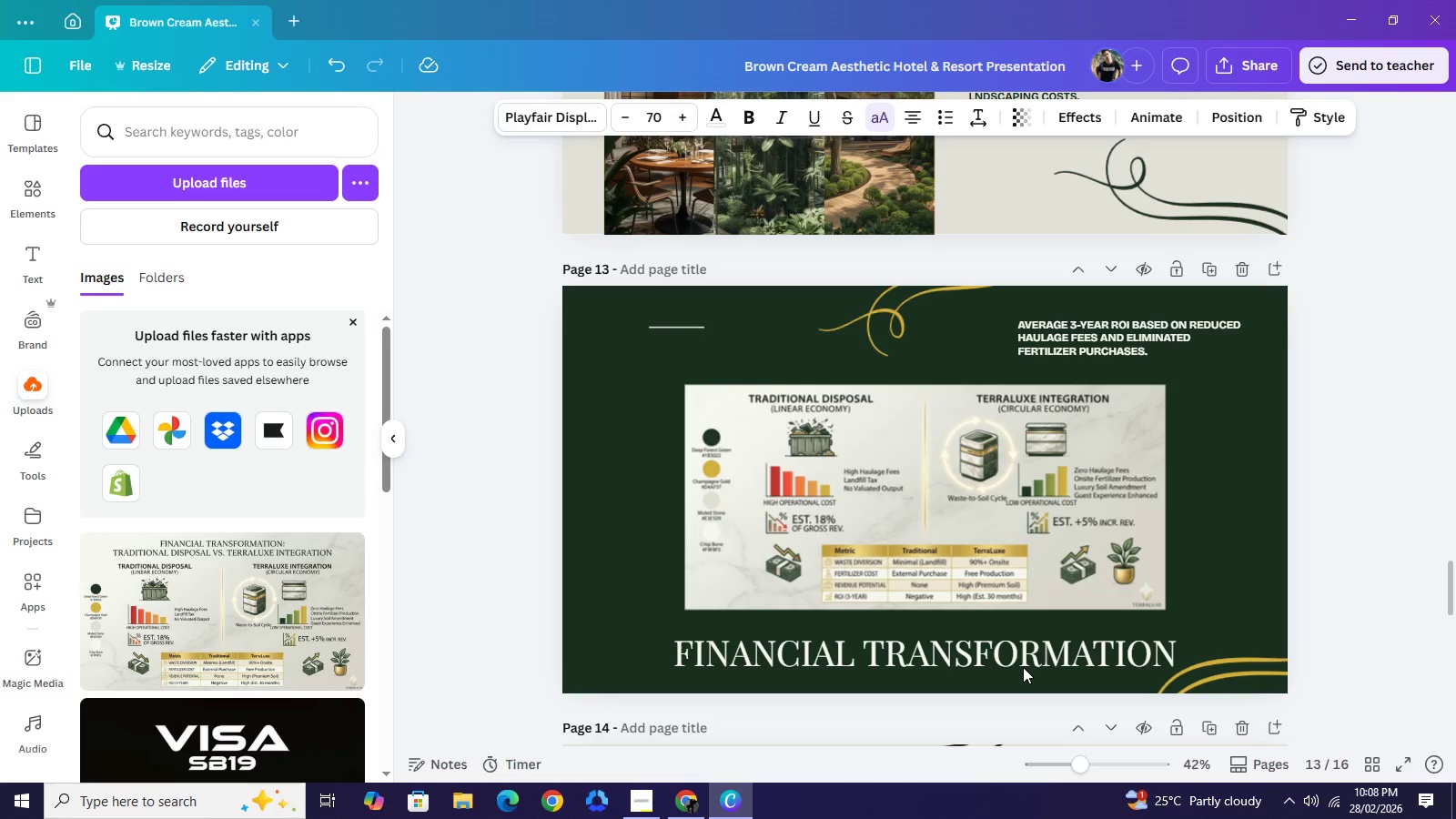 
key(ArrowUp)
 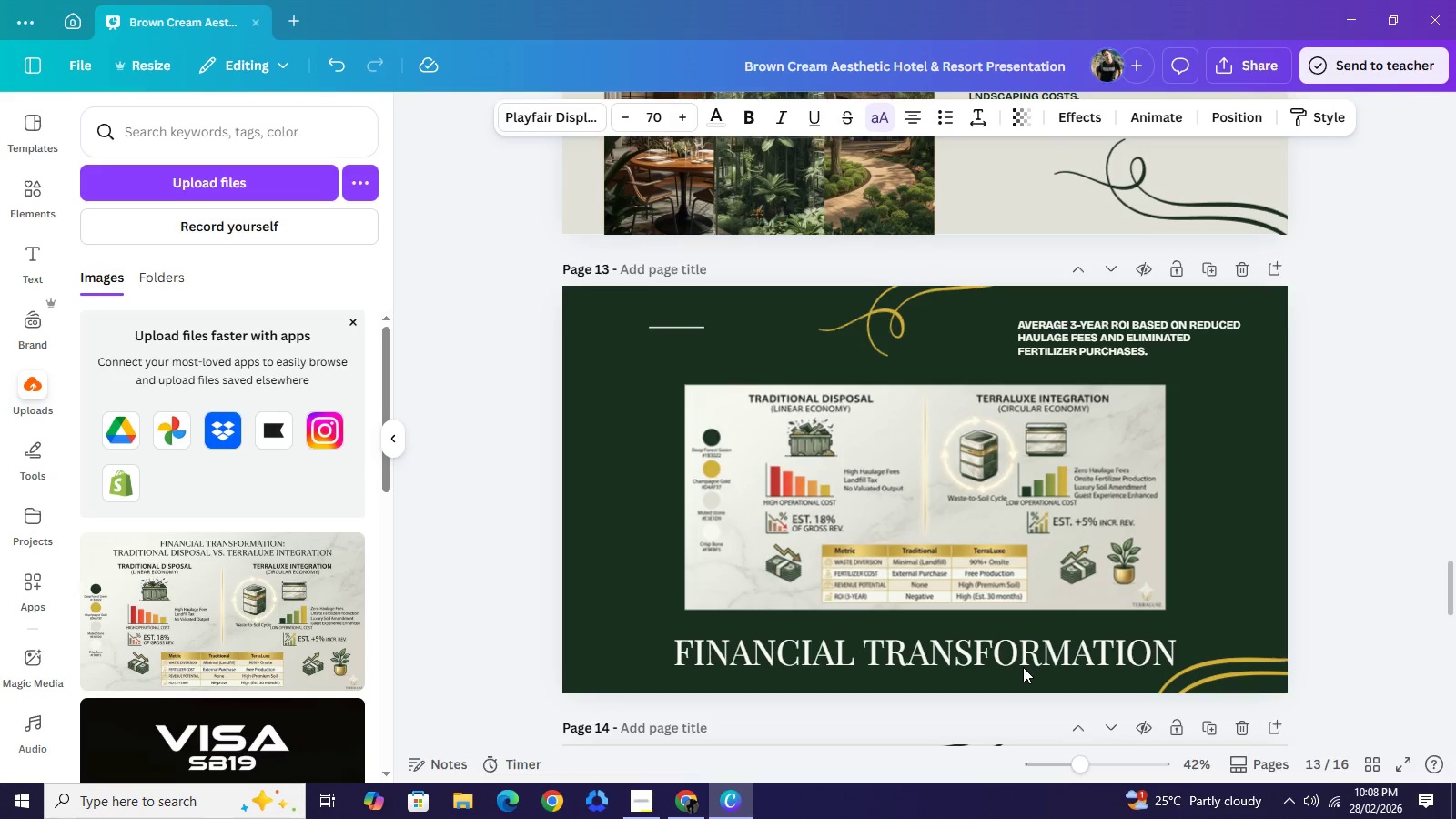 
key(ArrowUp)
 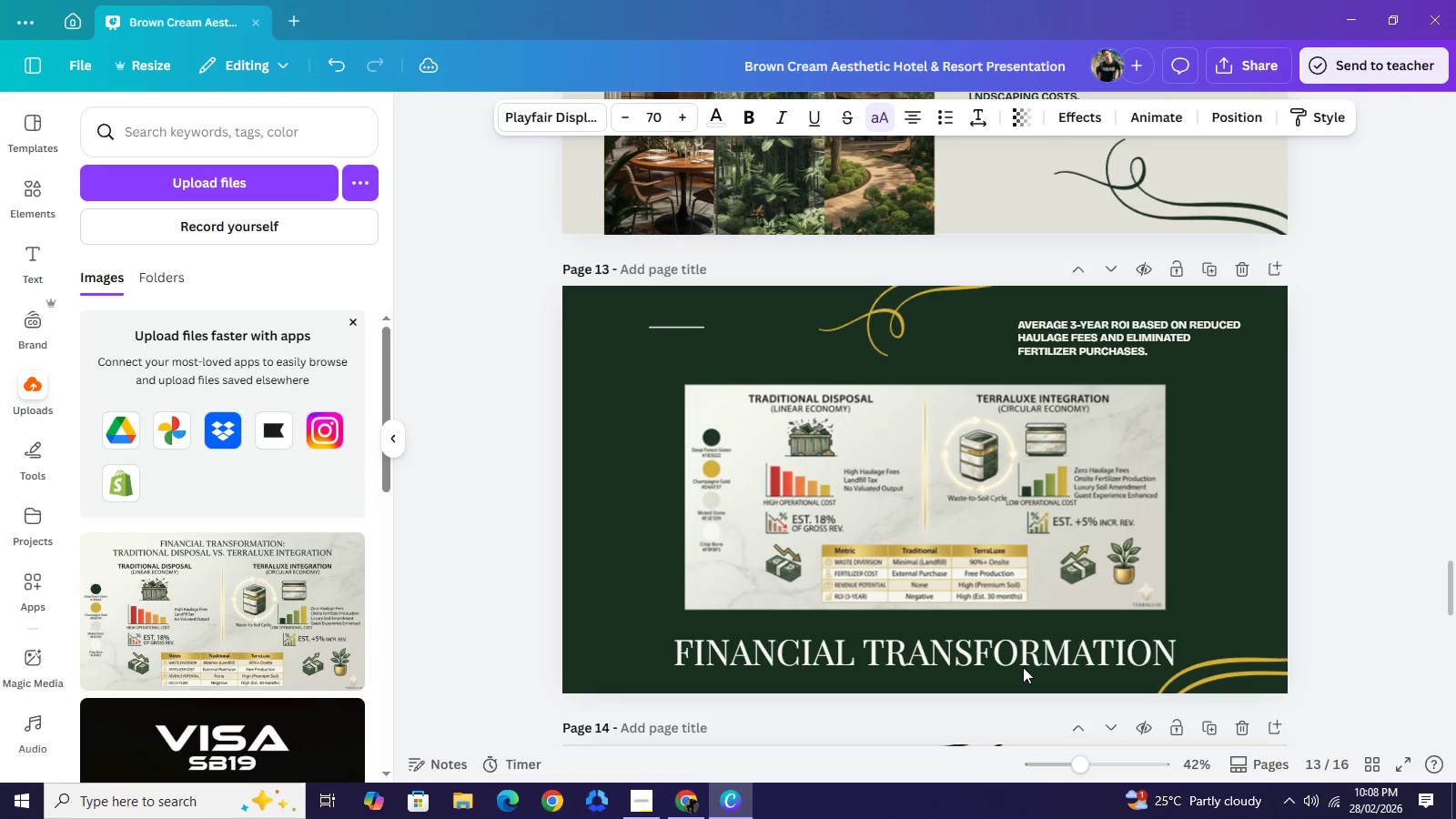 
key(ArrowUp)
 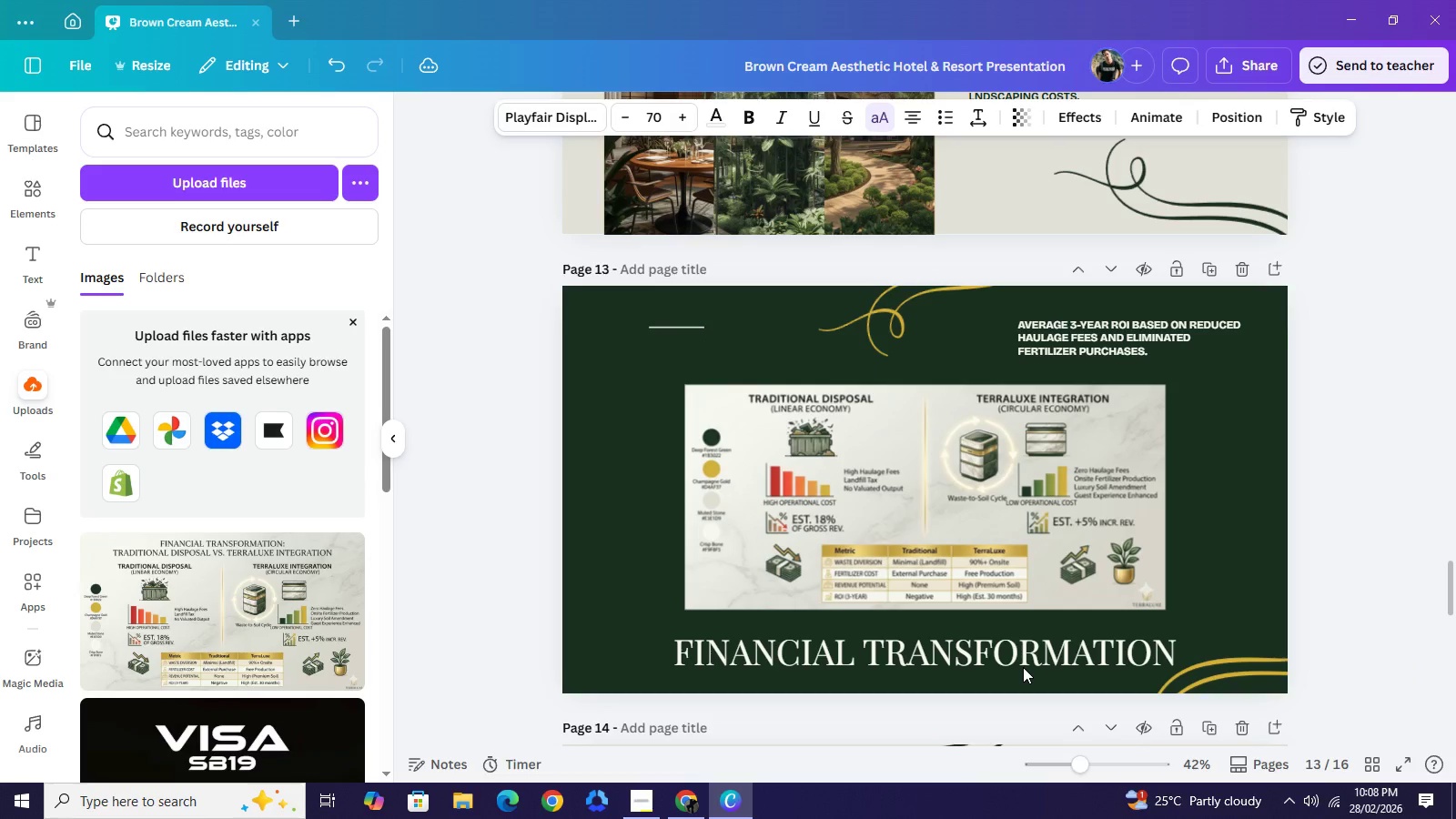 
key(ArrowUp)
 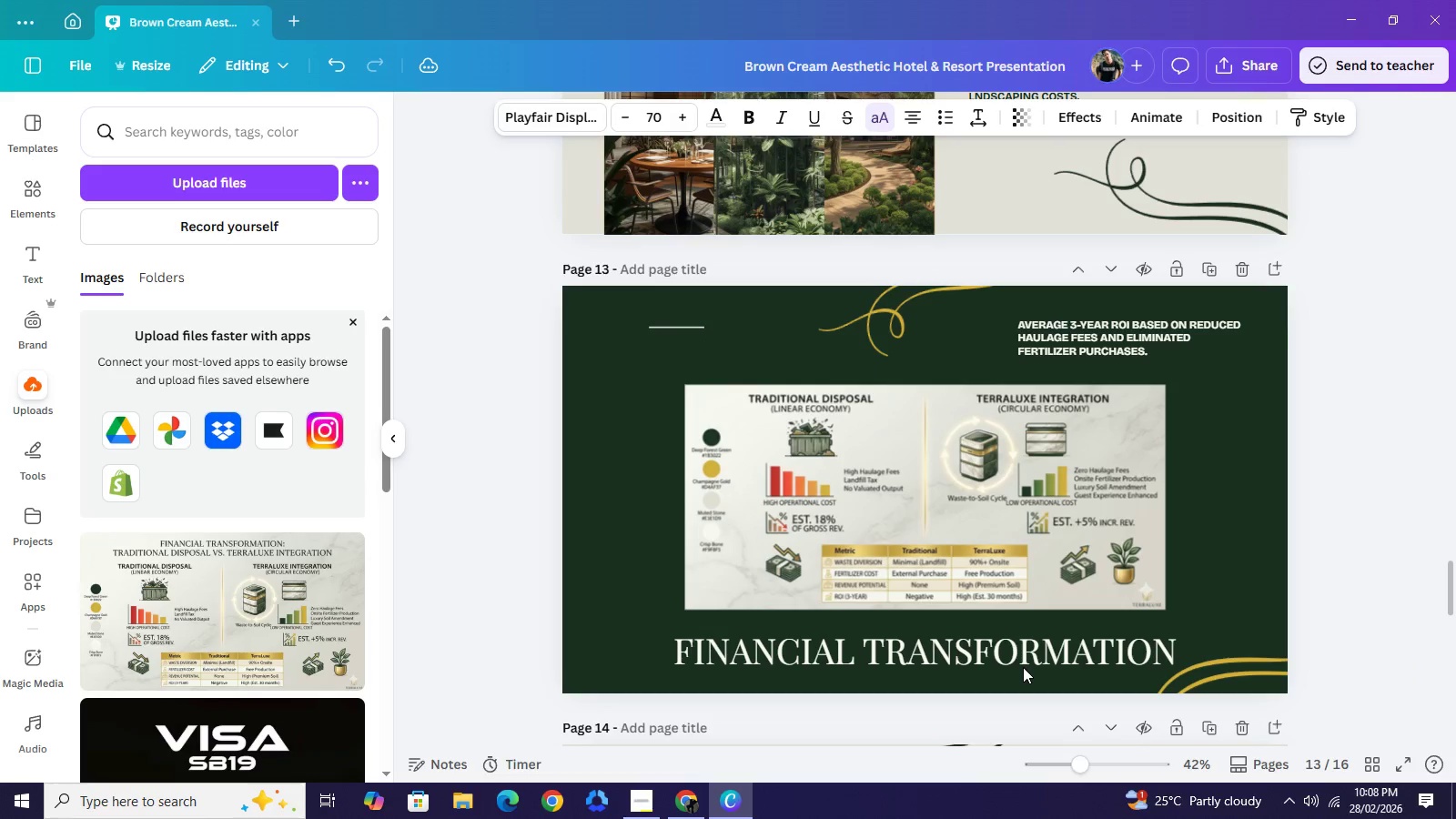 
key(ArrowUp)
 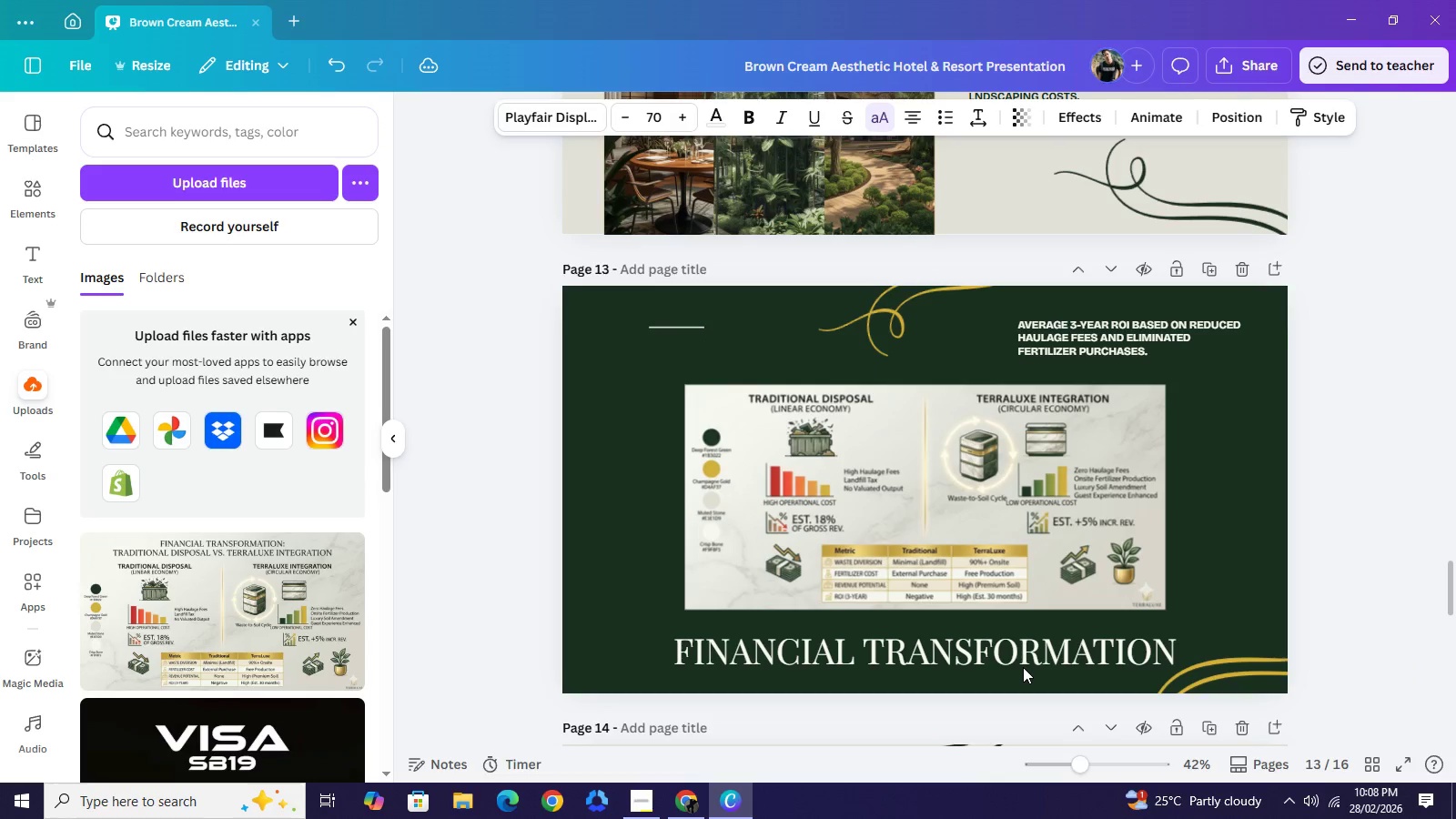 
key(ArrowUp)
 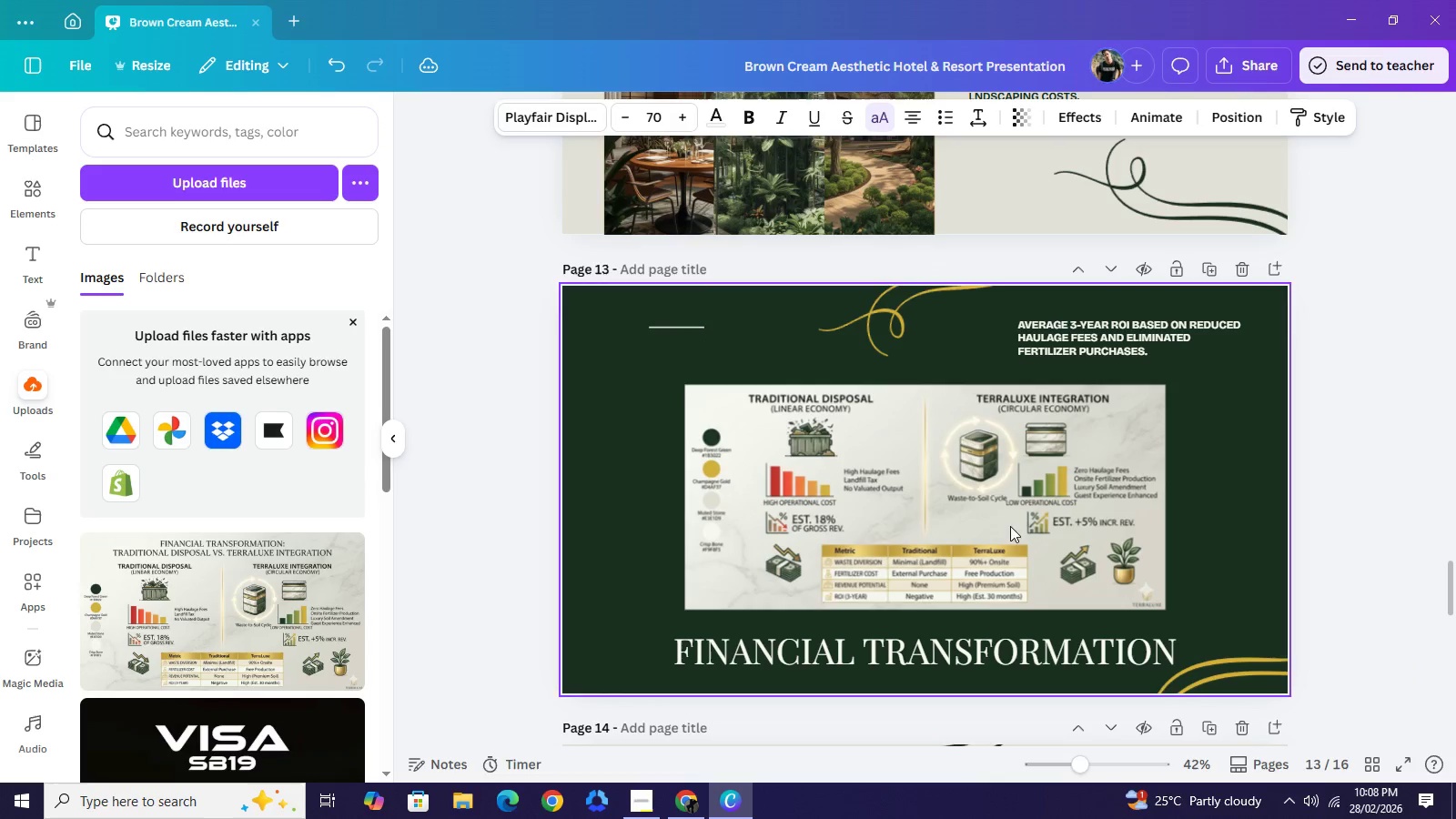 
key(ArrowUp)
 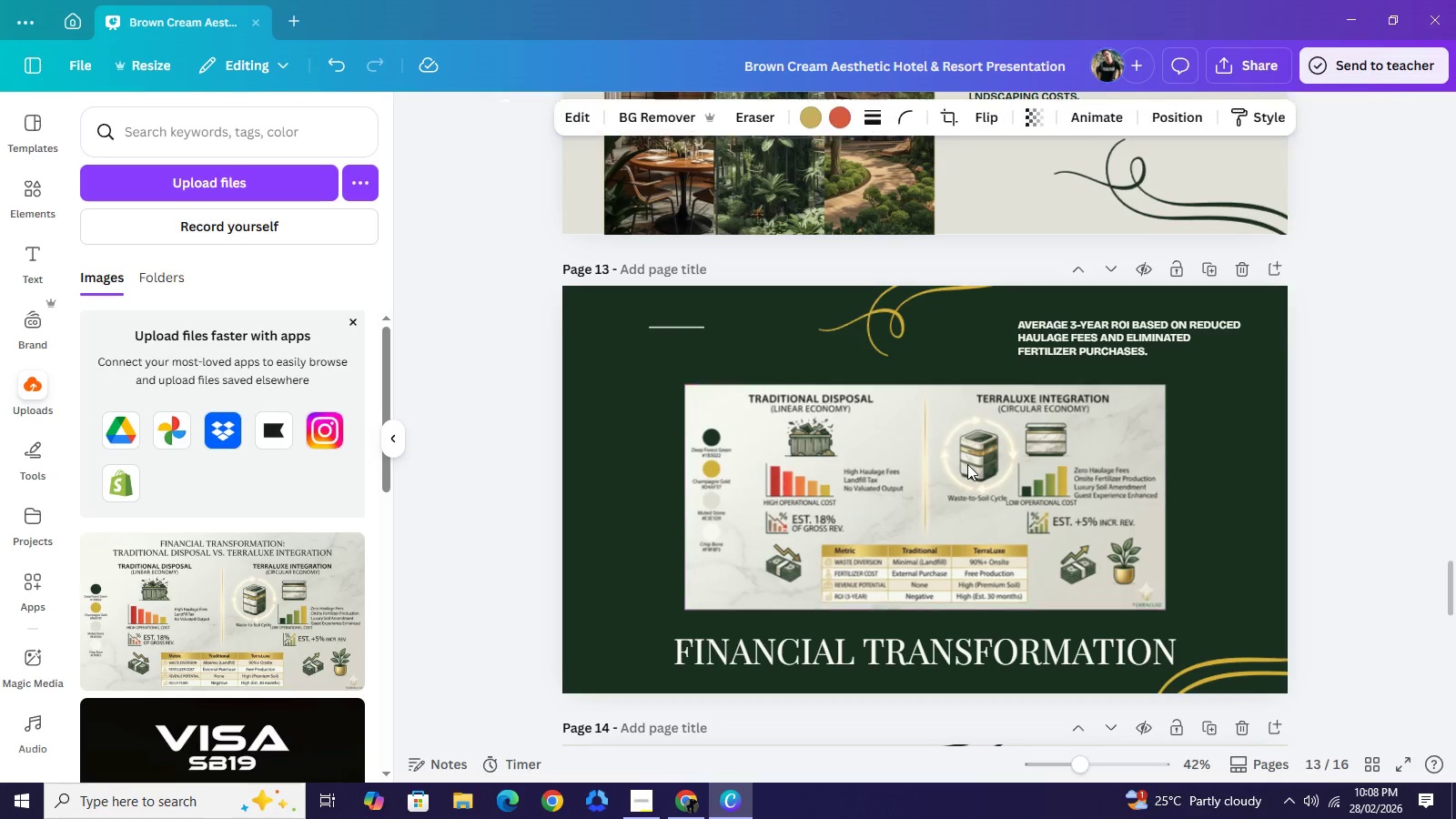 
left_click([967, 464])
 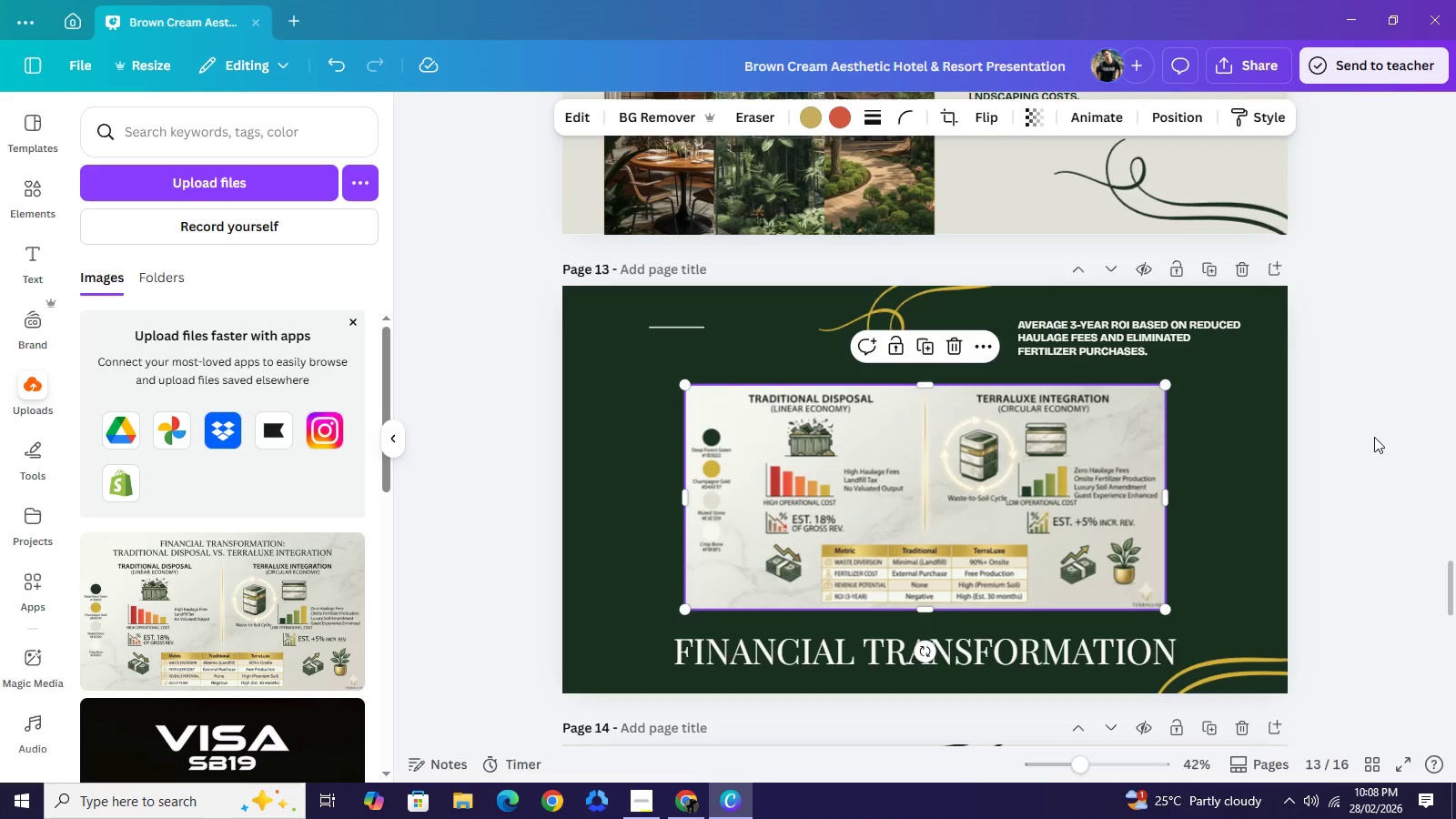 
left_click([1380, 437])
 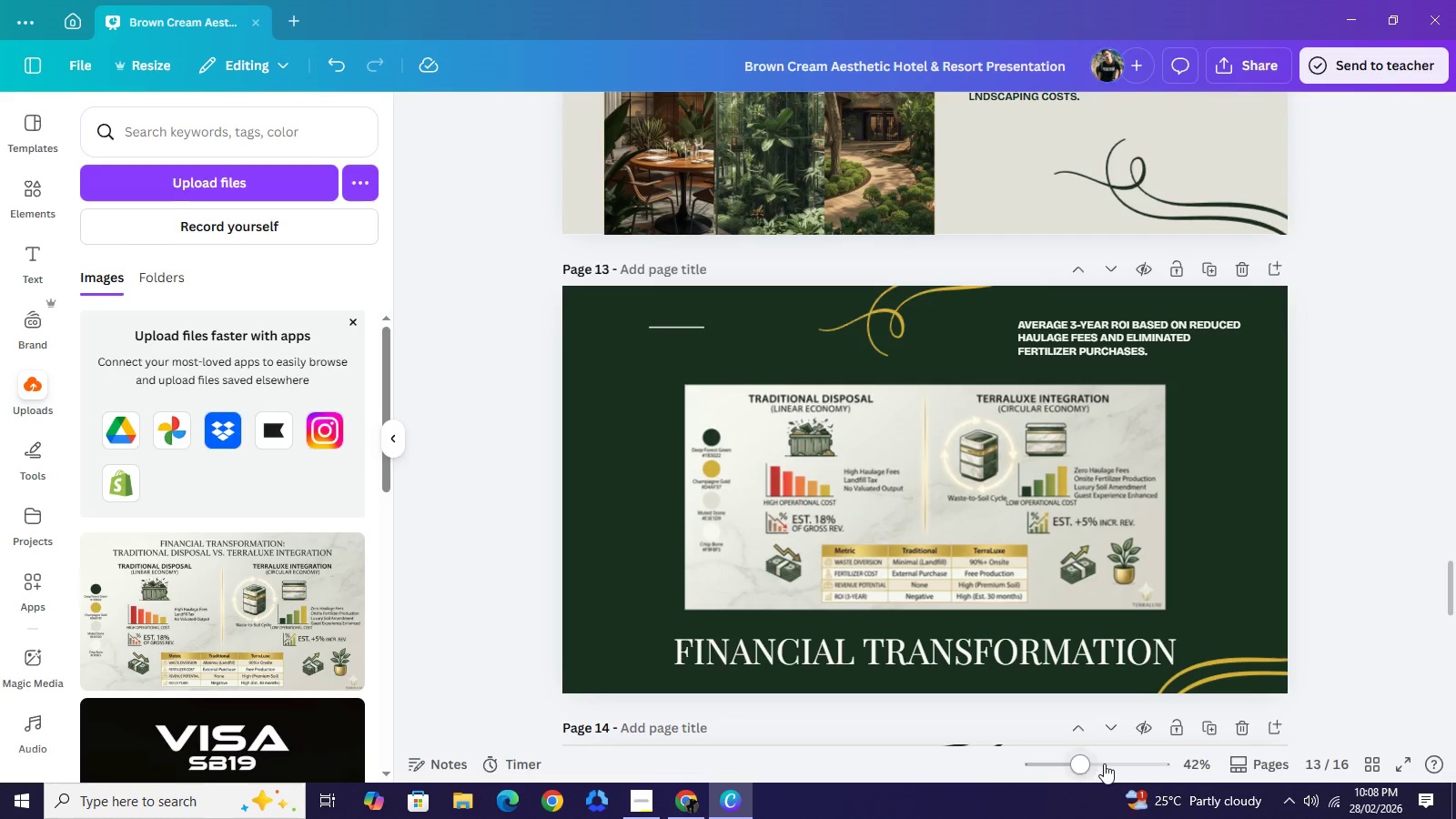 
left_click([1107, 763])
 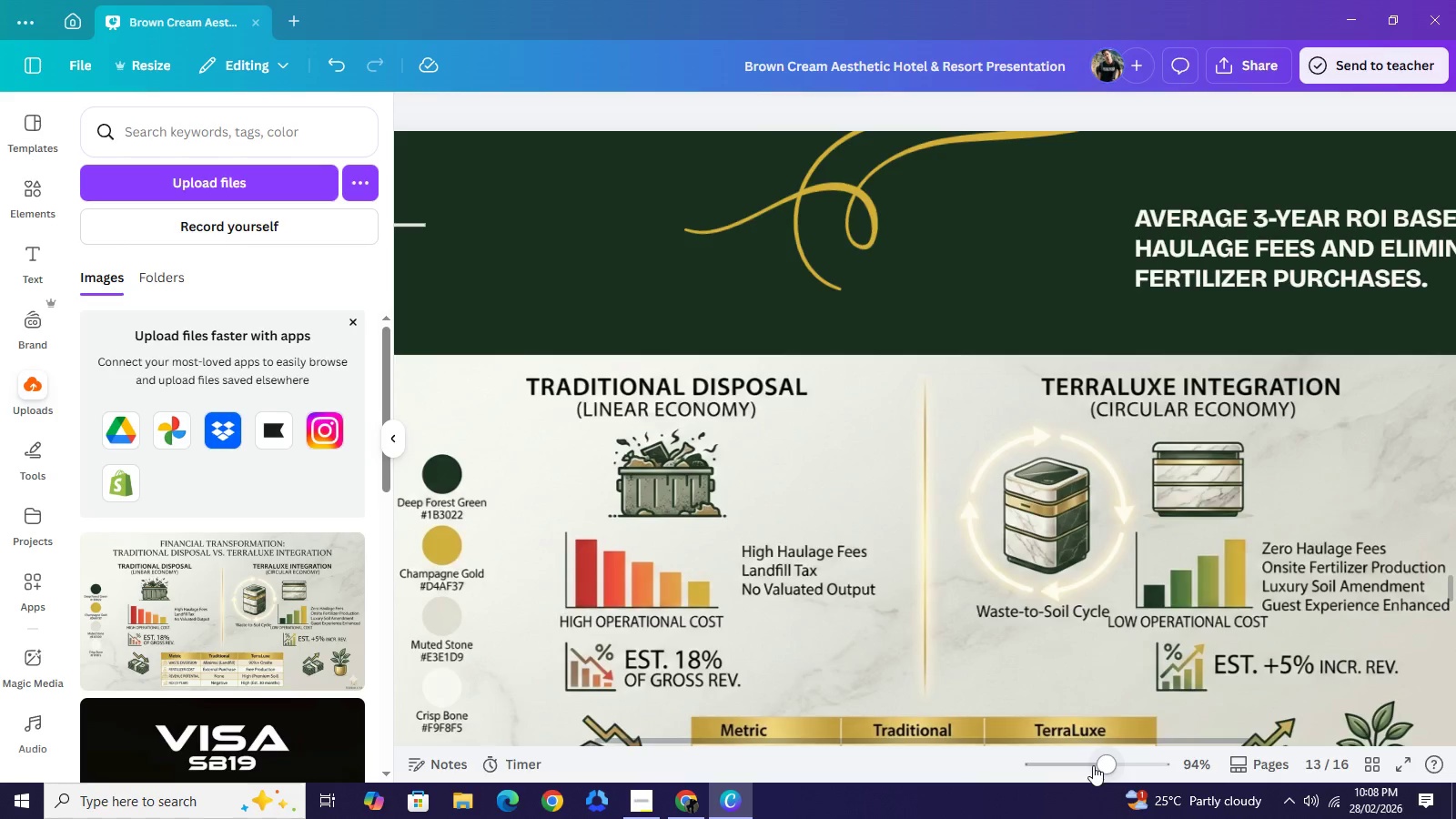 
left_click([1093, 765])
 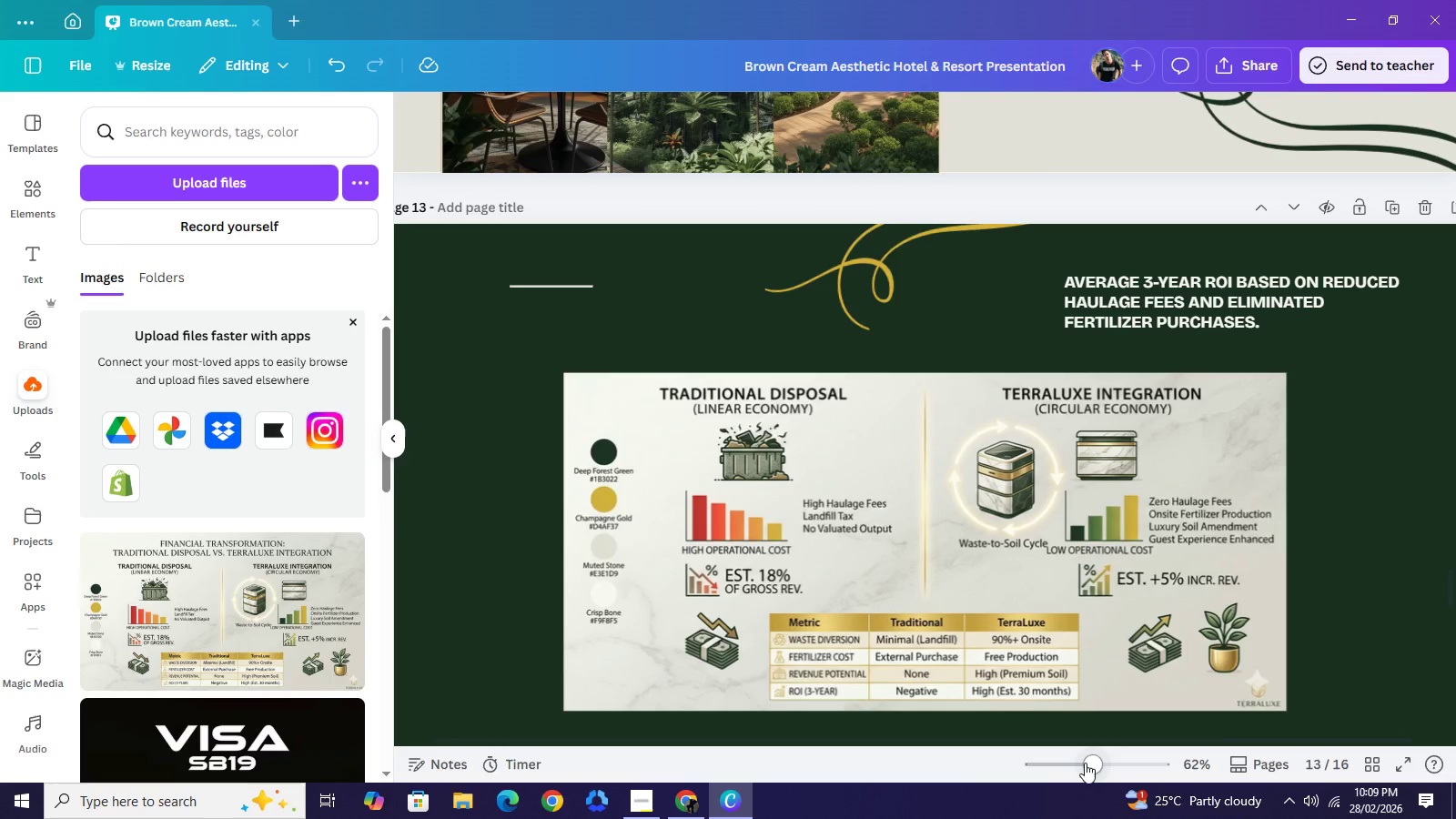 
left_click([1085, 763])
 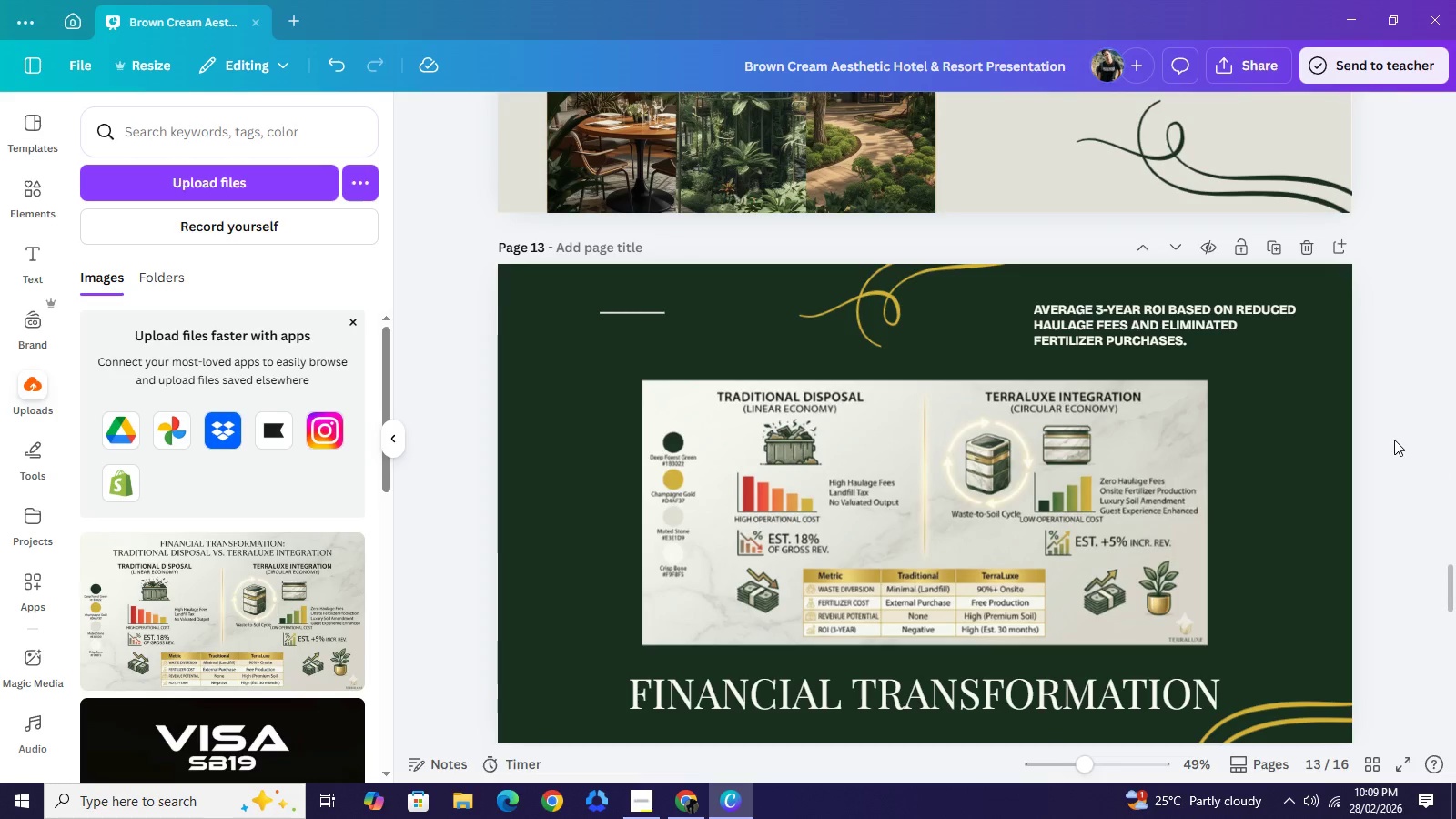 
left_click([1394, 440])
 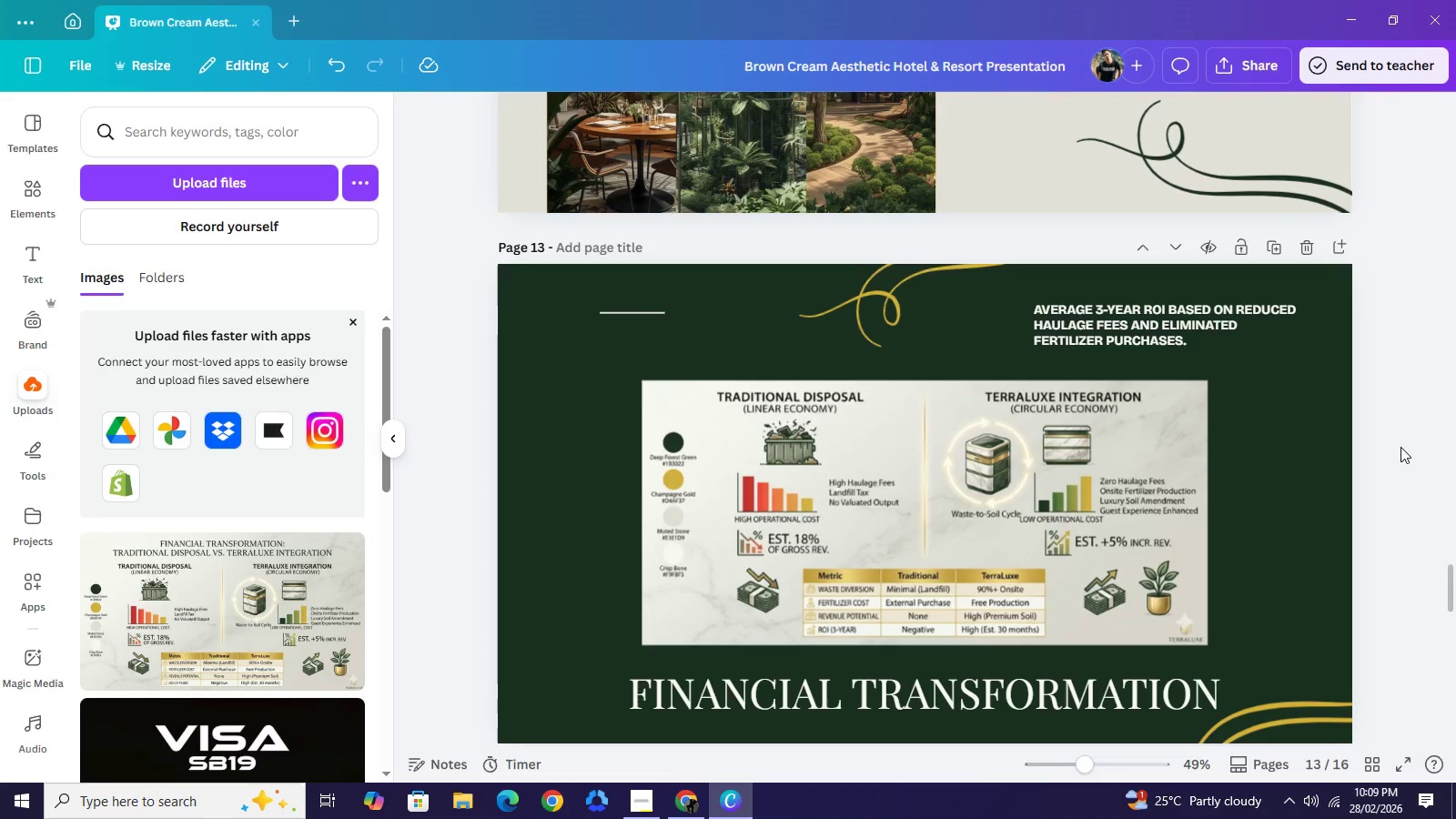 
scroll: coordinate [1399, 445], scroll_direction: down, amount: 1.0
 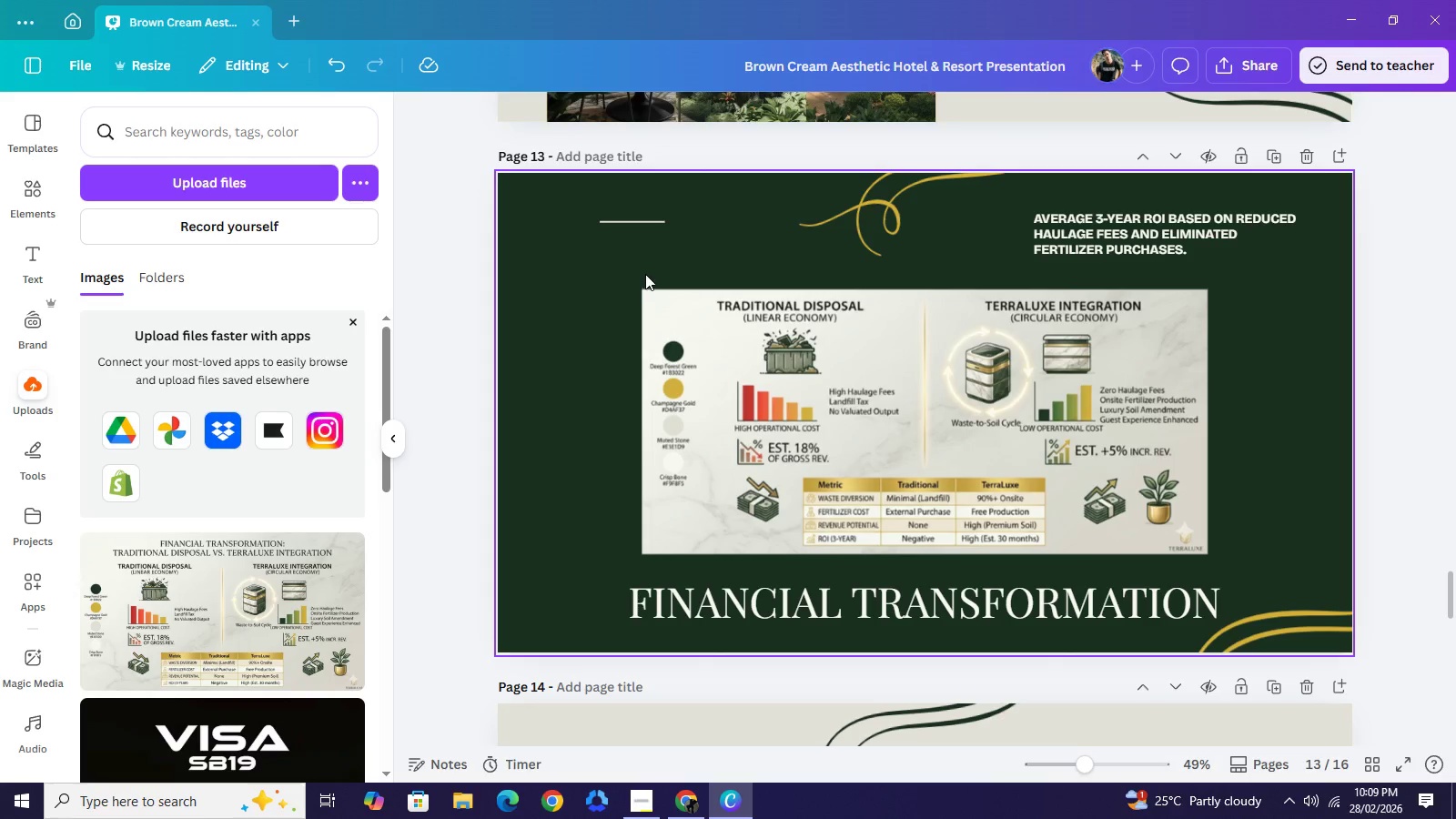 
left_click_drag(start_coordinate=[624, 220], to_coordinate=[634, 227])
 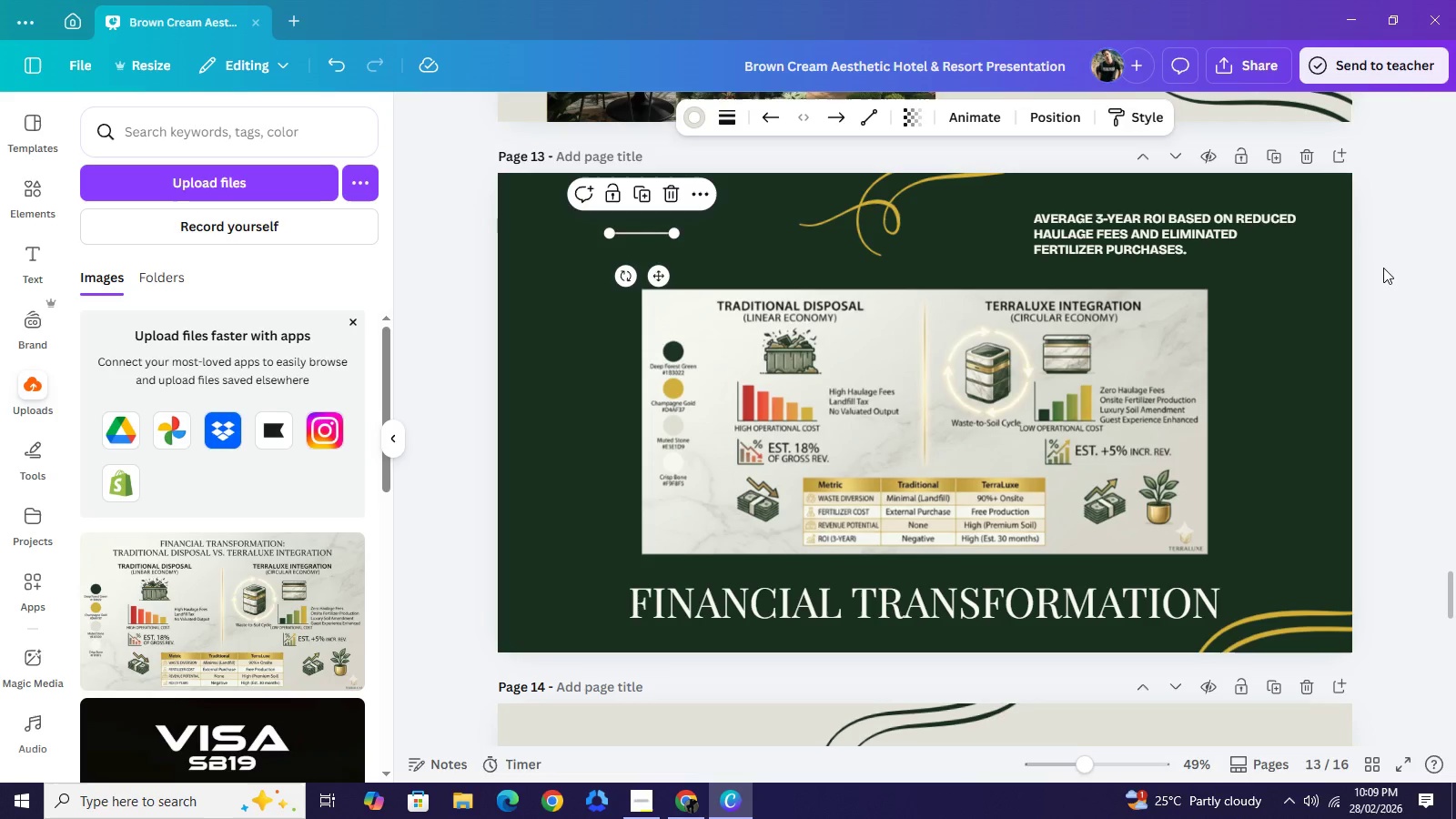 
left_click([1383, 268])
 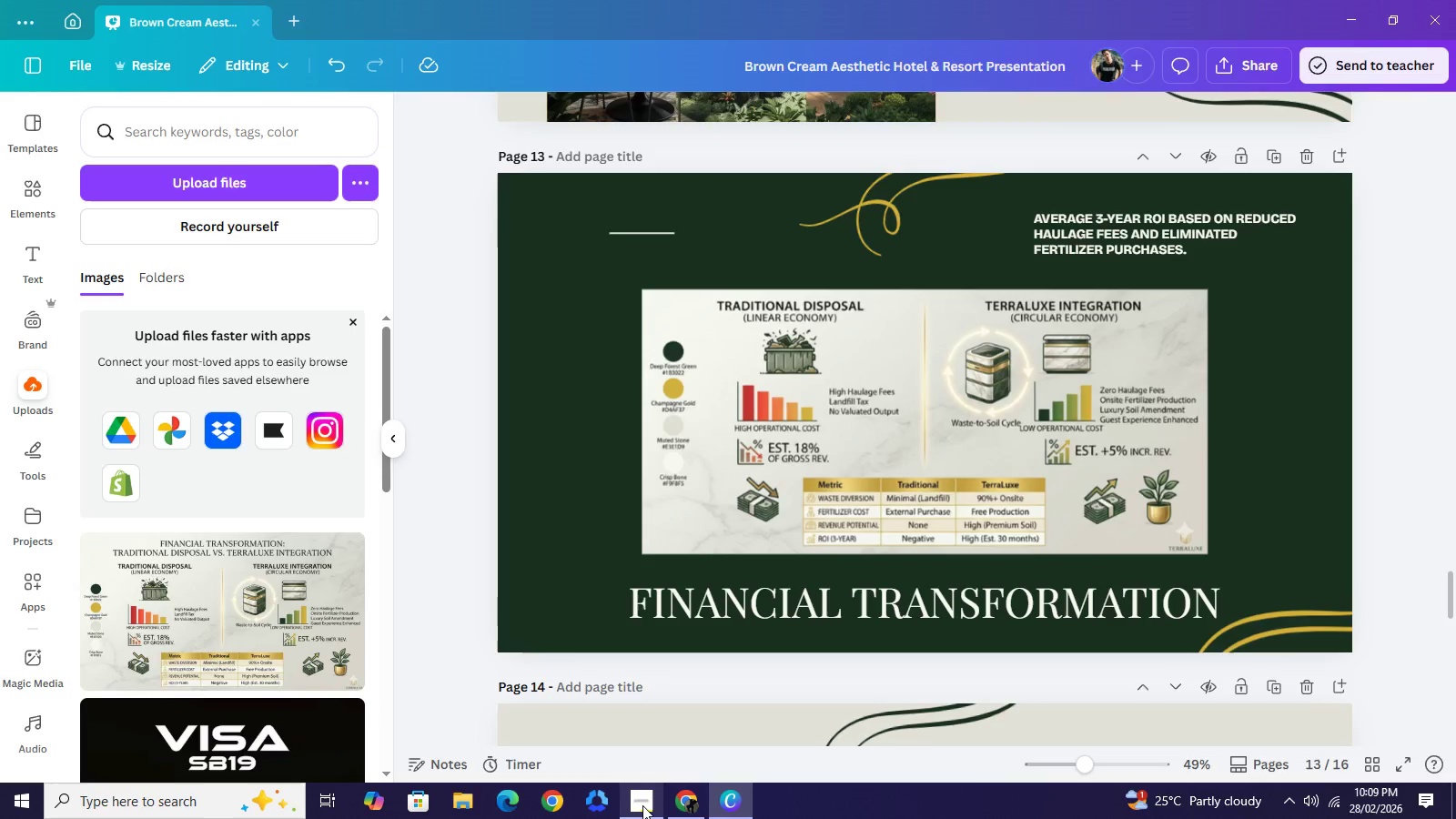 
left_click([642, 805])